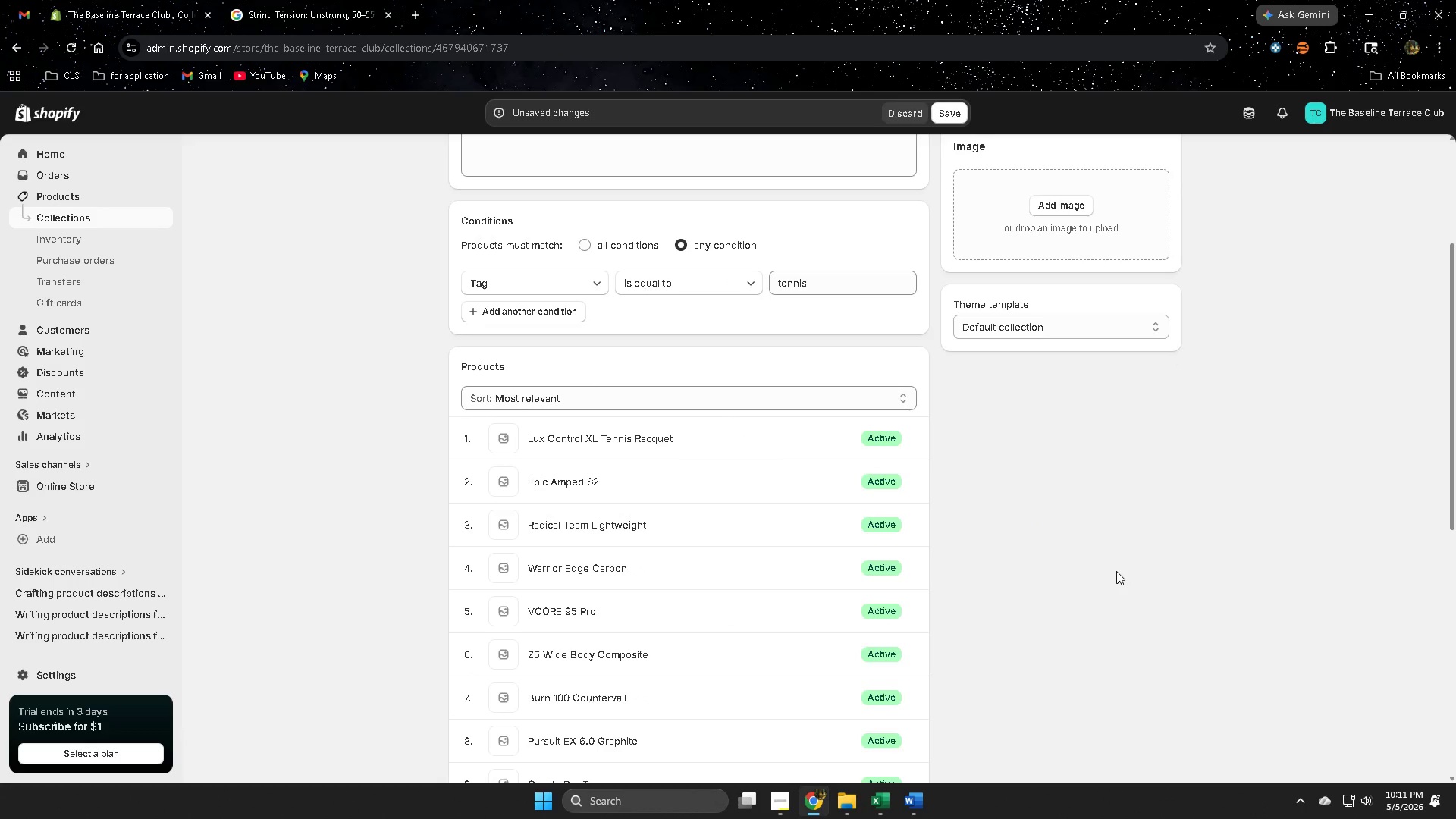 
scroll: coordinate [1103, 566], scroll_direction: down, amount: 5.0
 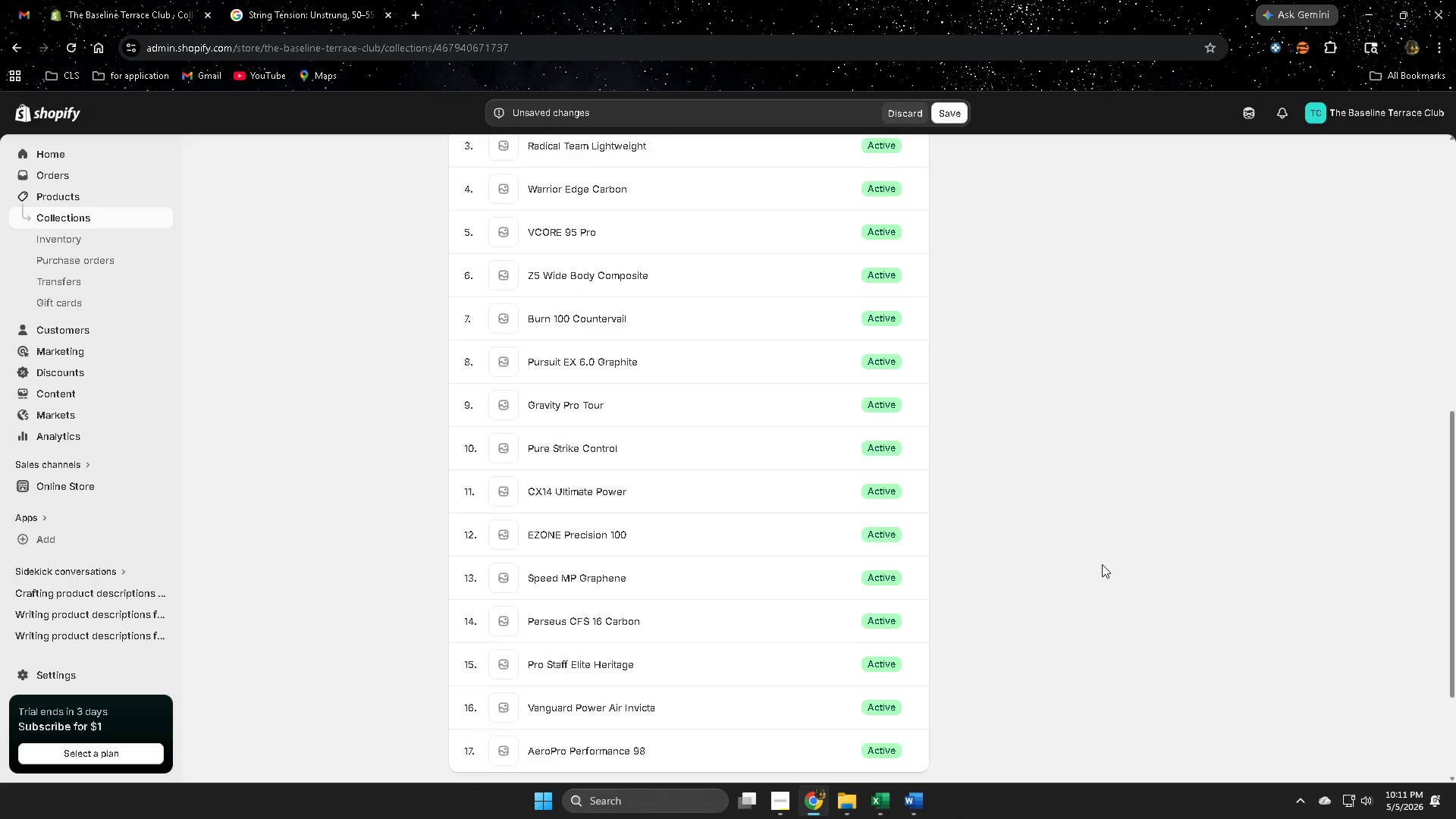 
scroll: coordinate [1052, 563], scroll_direction: up, amount: 5.0
 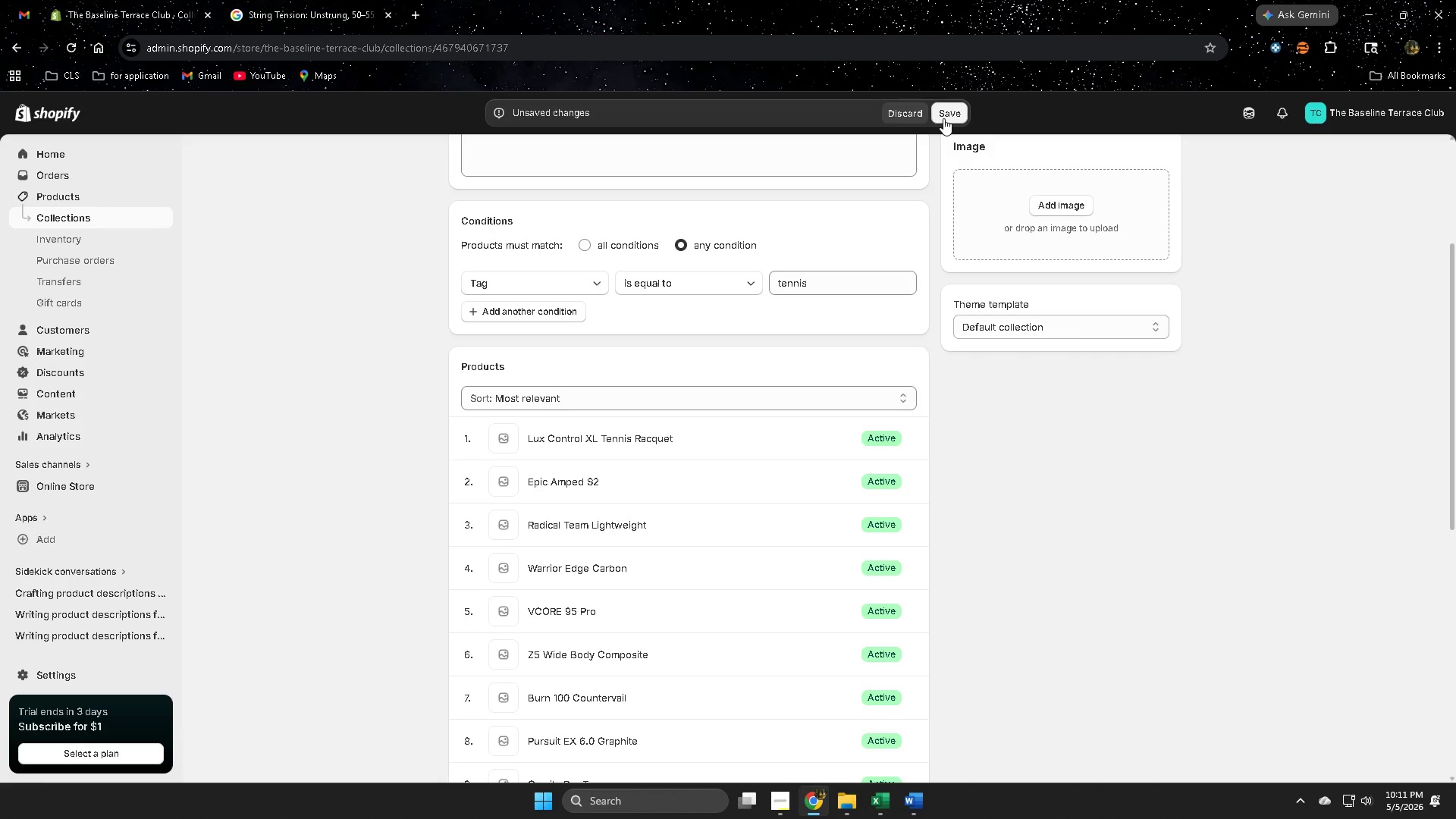 
left_click([948, 109])
 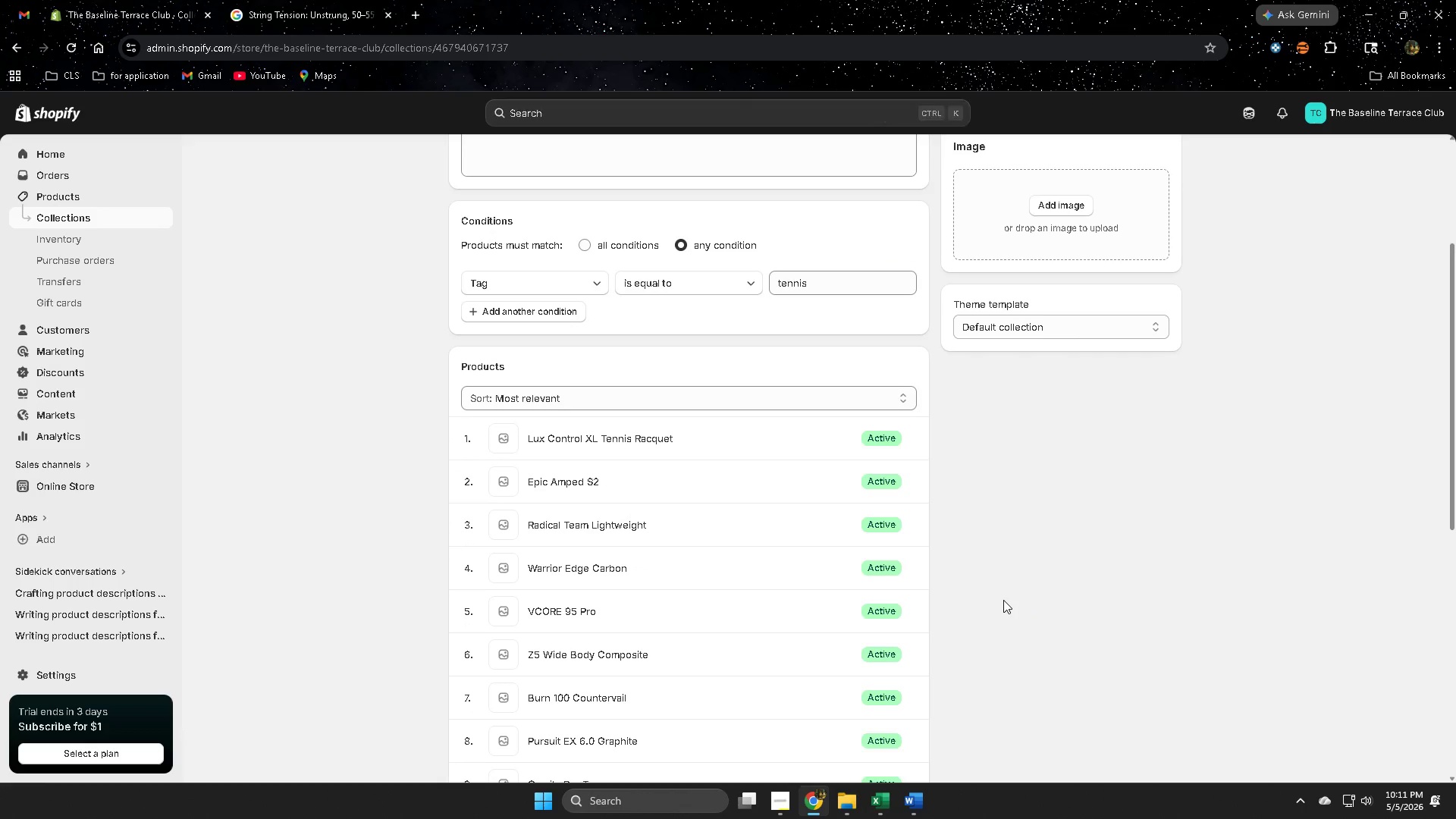 
scroll: coordinate [488, 563], scroll_direction: down, amount: 9.0
 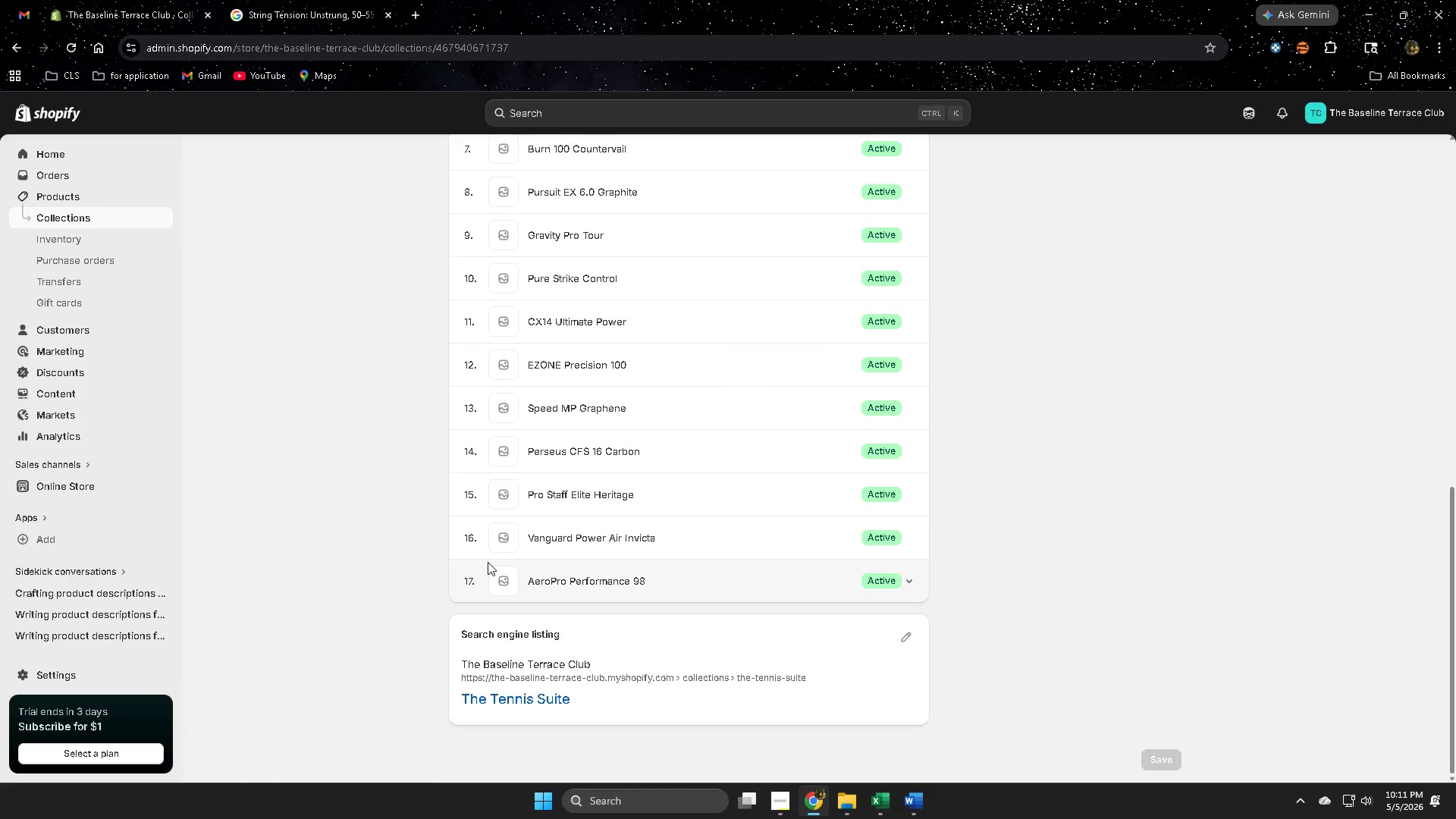 
scroll: coordinate [488, 559], scroll_direction: up, amount: 5.0
 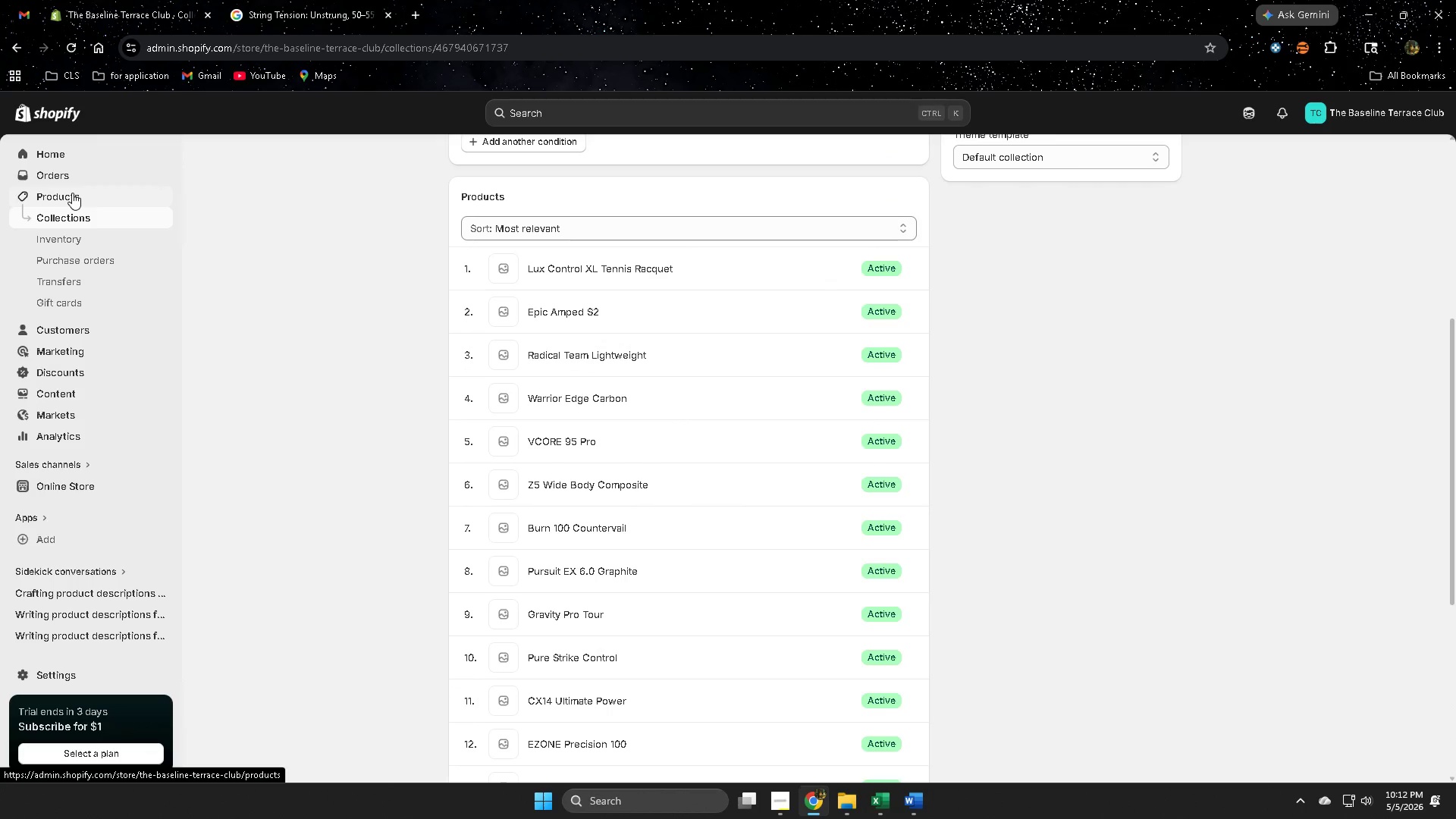 
left_click([67, 218])
 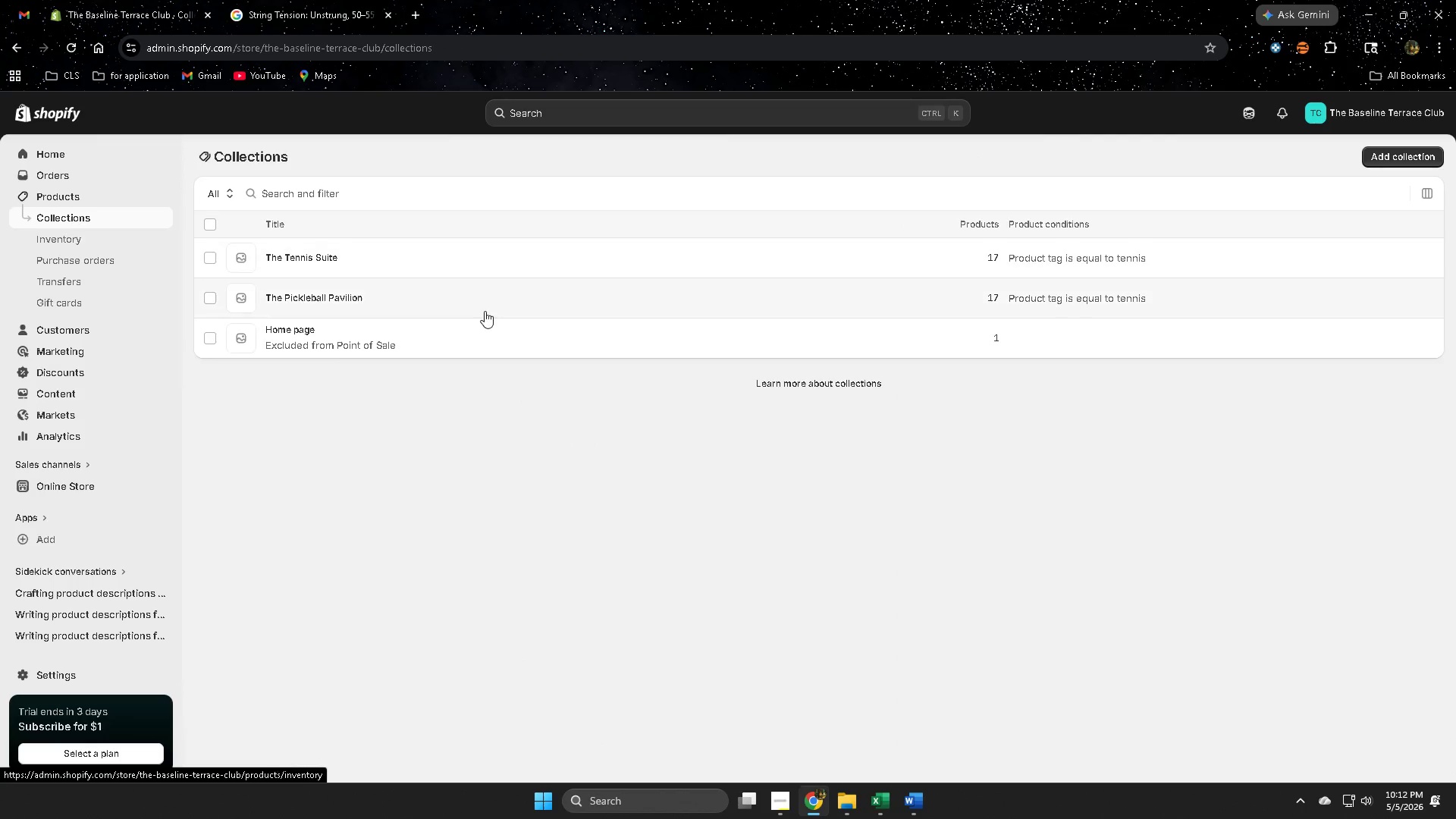 
left_click([482, 296])
 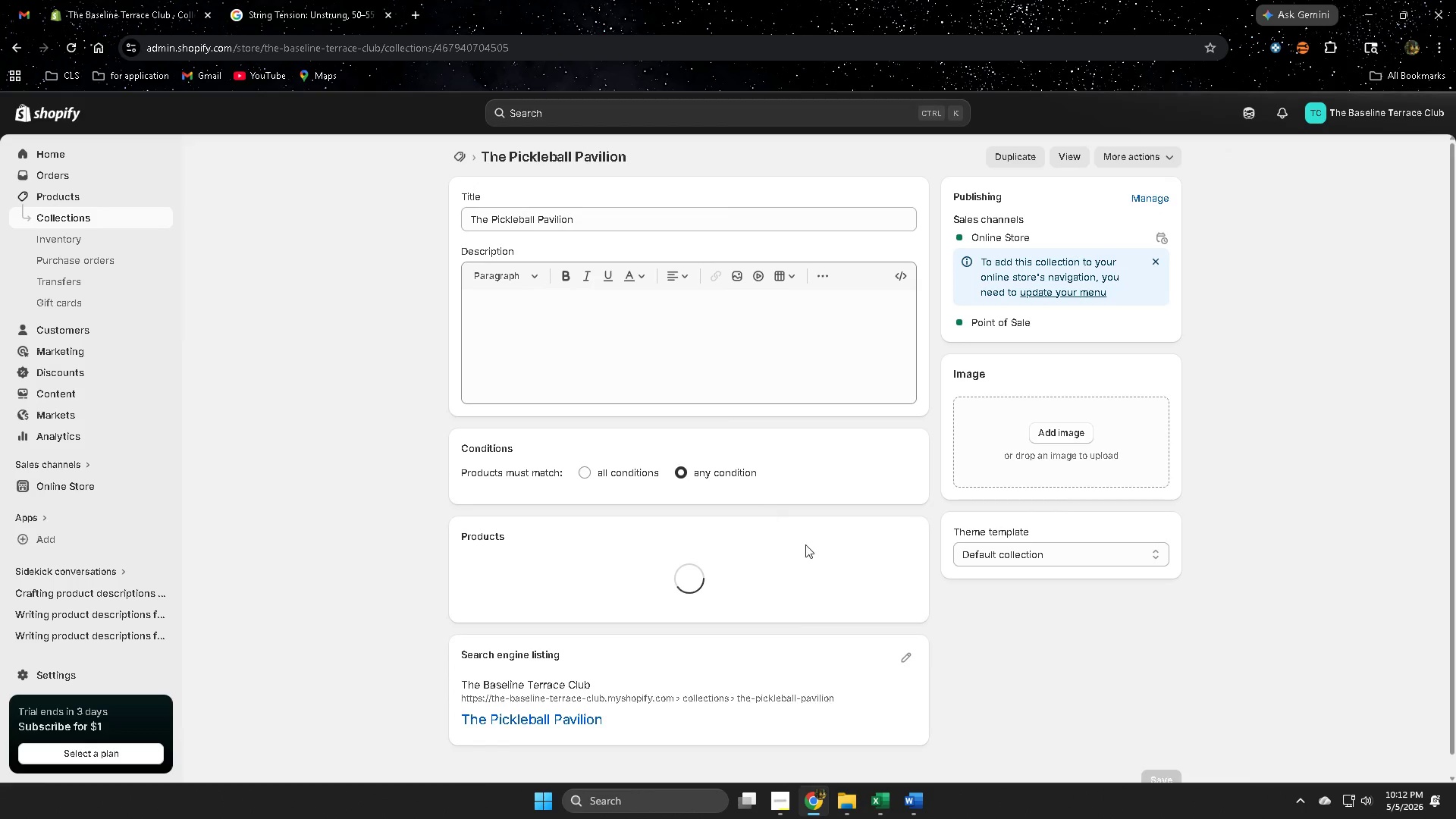 
scroll: coordinate [733, 542], scroll_direction: down, amount: 2.0
 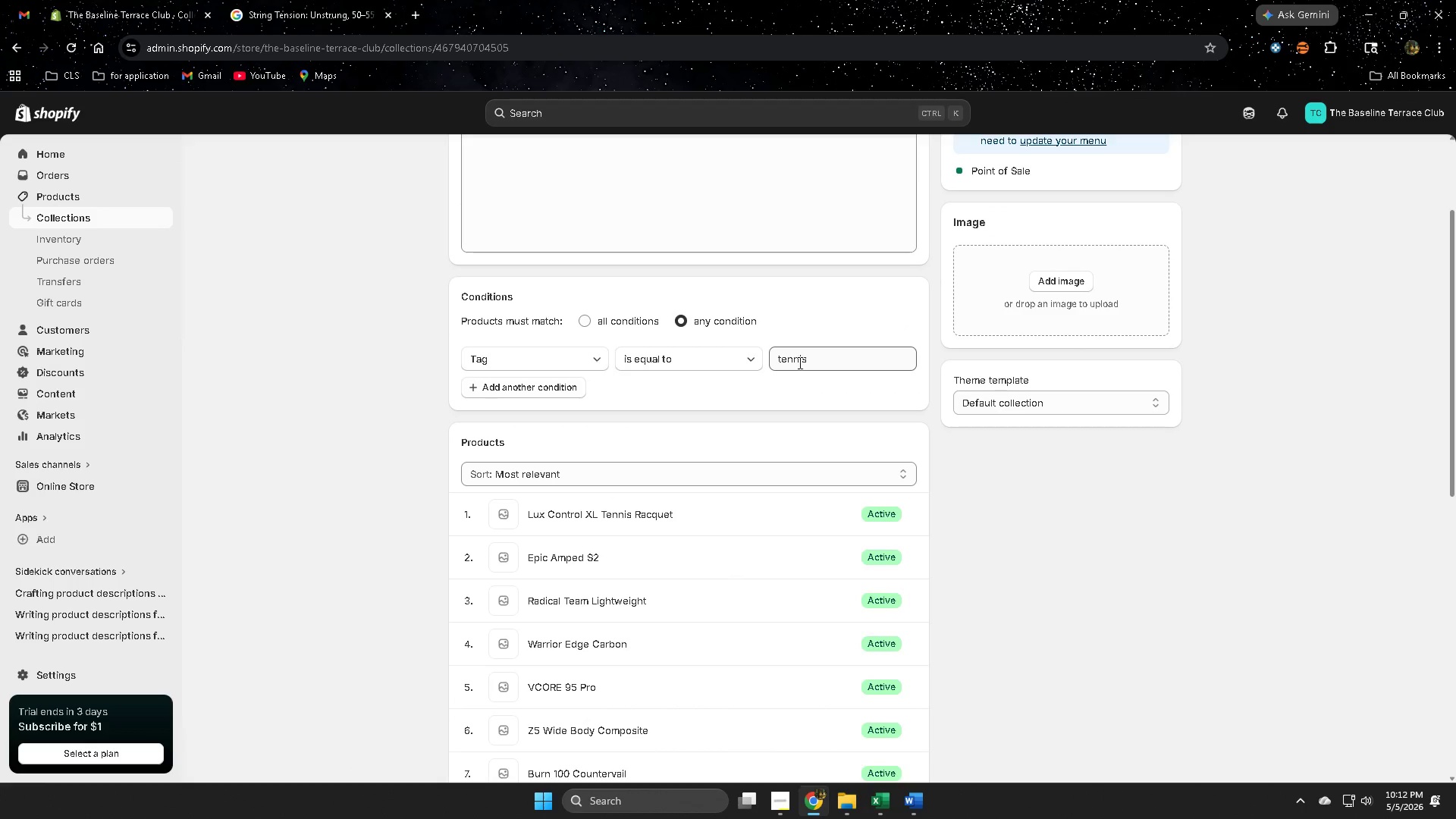 
scroll: coordinate [677, 453], scroll_direction: up, amount: 2.0
 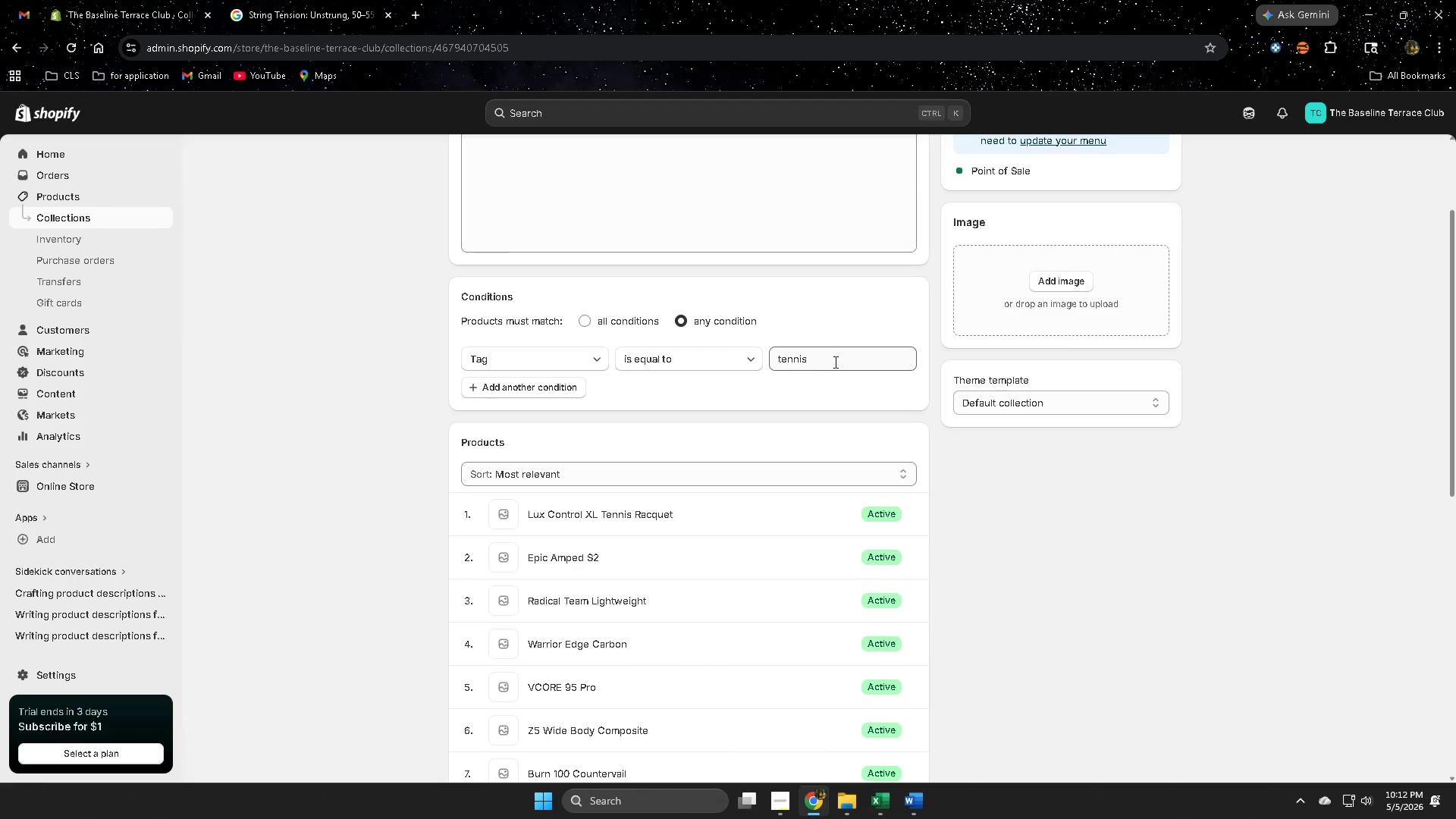 
left_click([834, 362])
 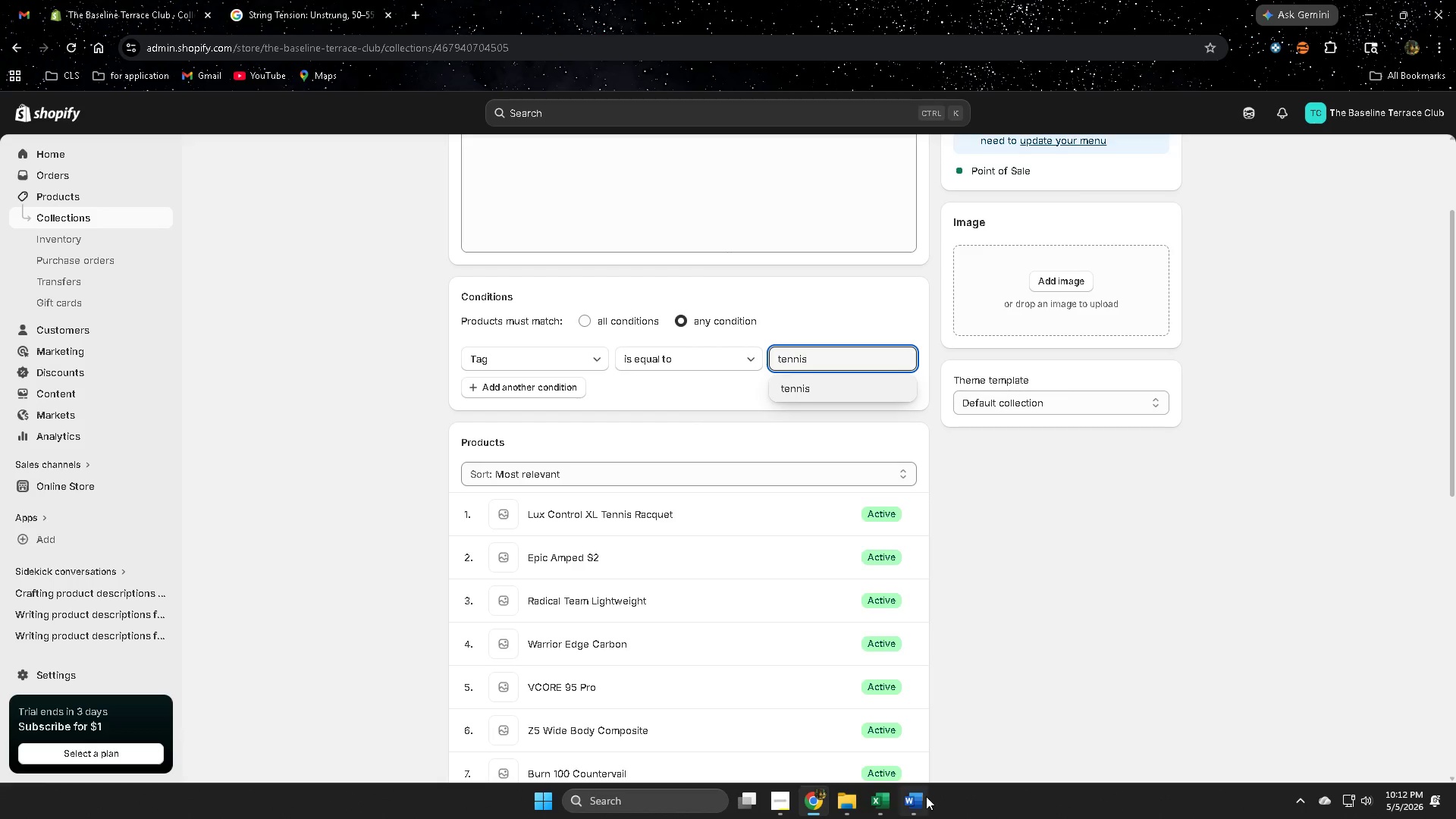 
wait(6.55)
 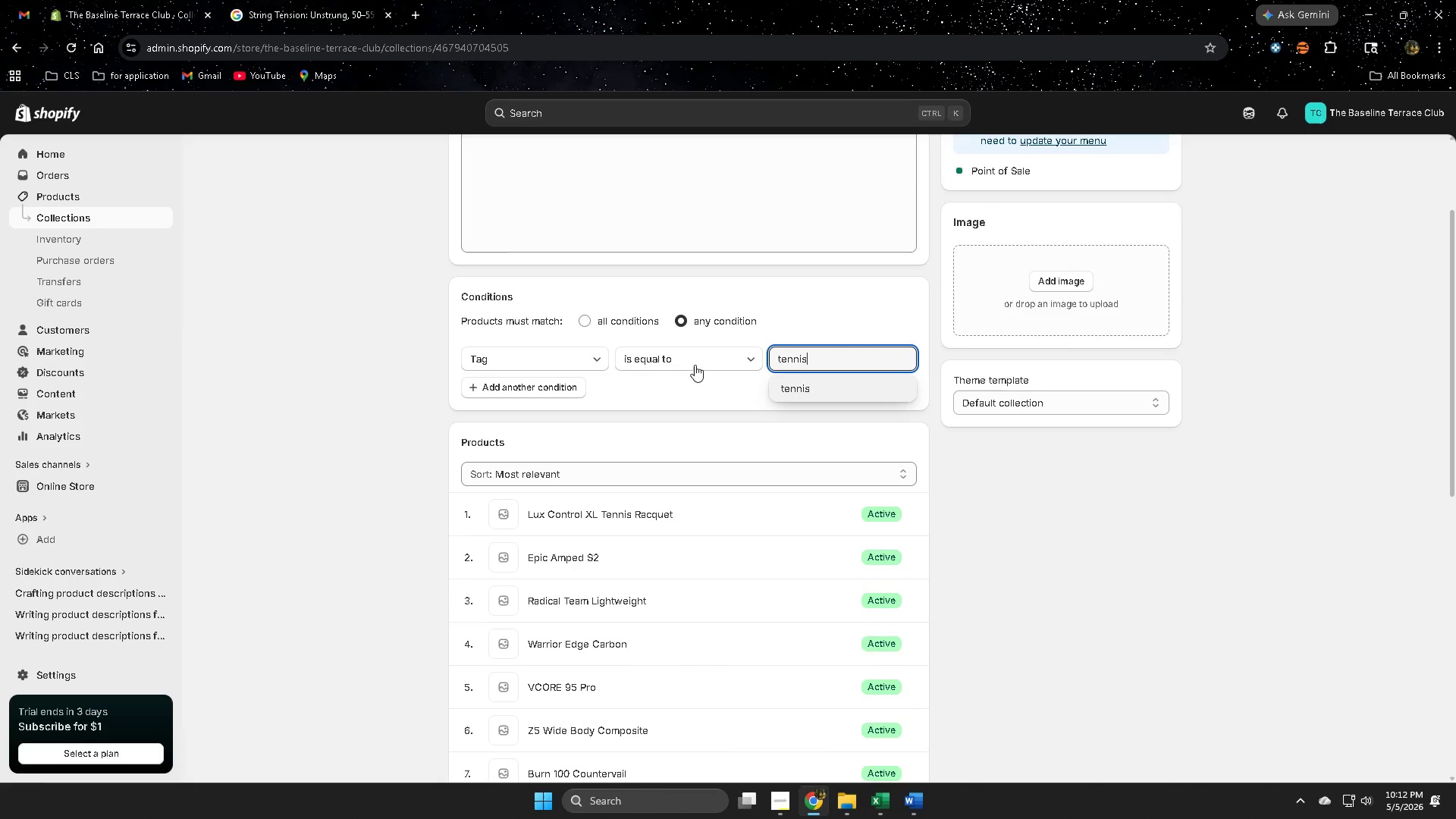 
double_click([835, 361])
 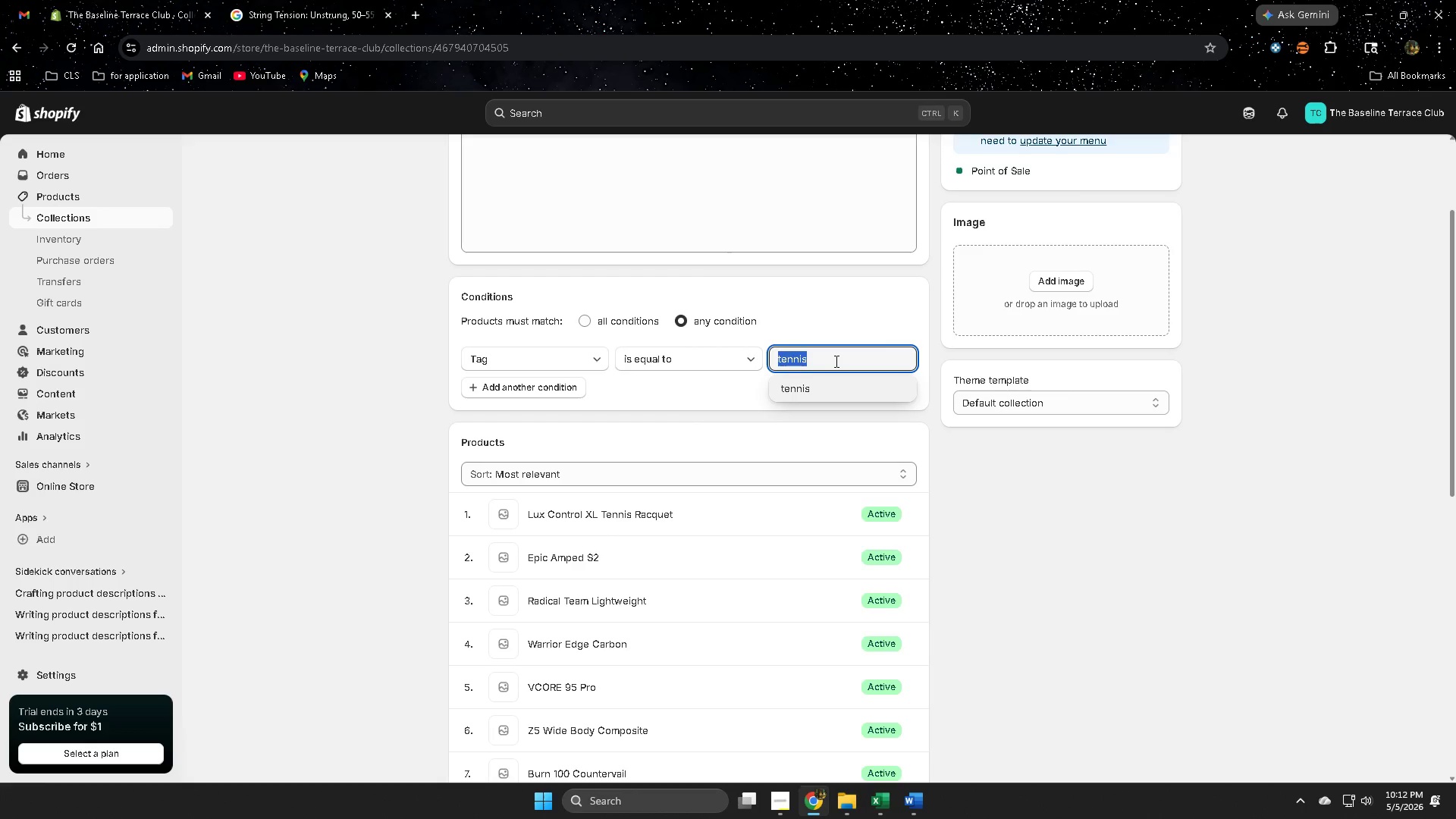 
triple_click([835, 361])
 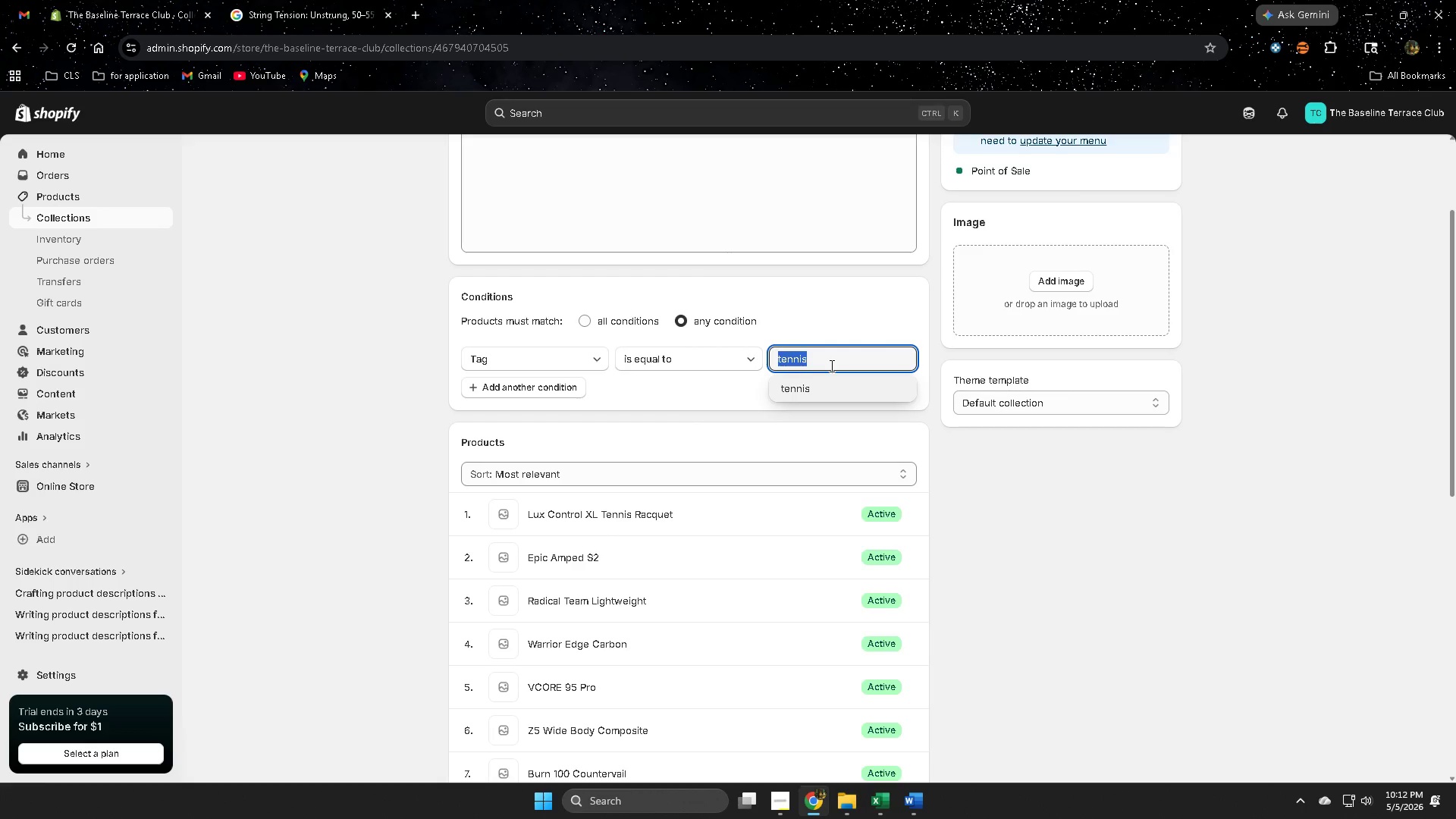 
type(pi)
 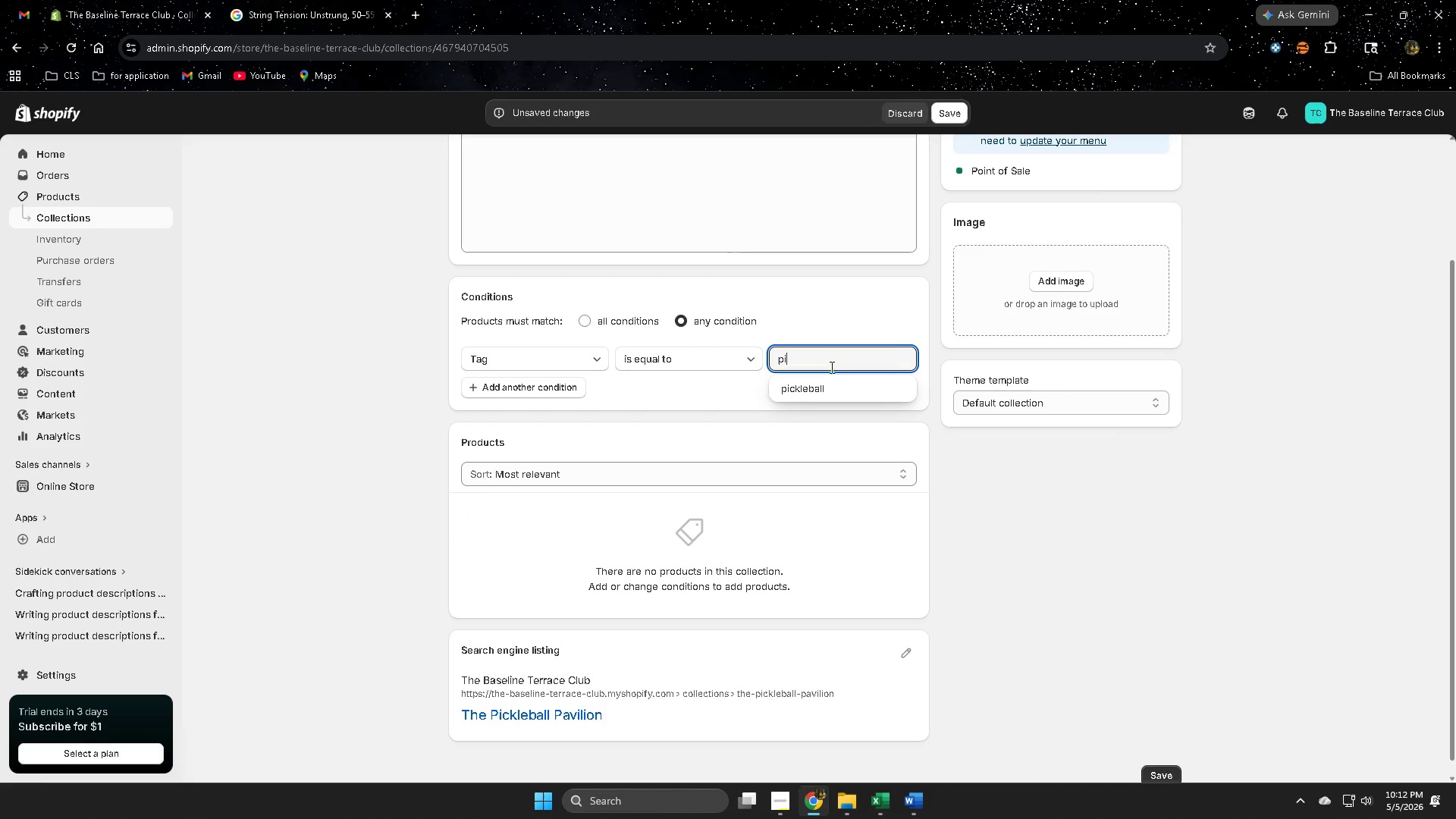 
left_click([792, 391])
 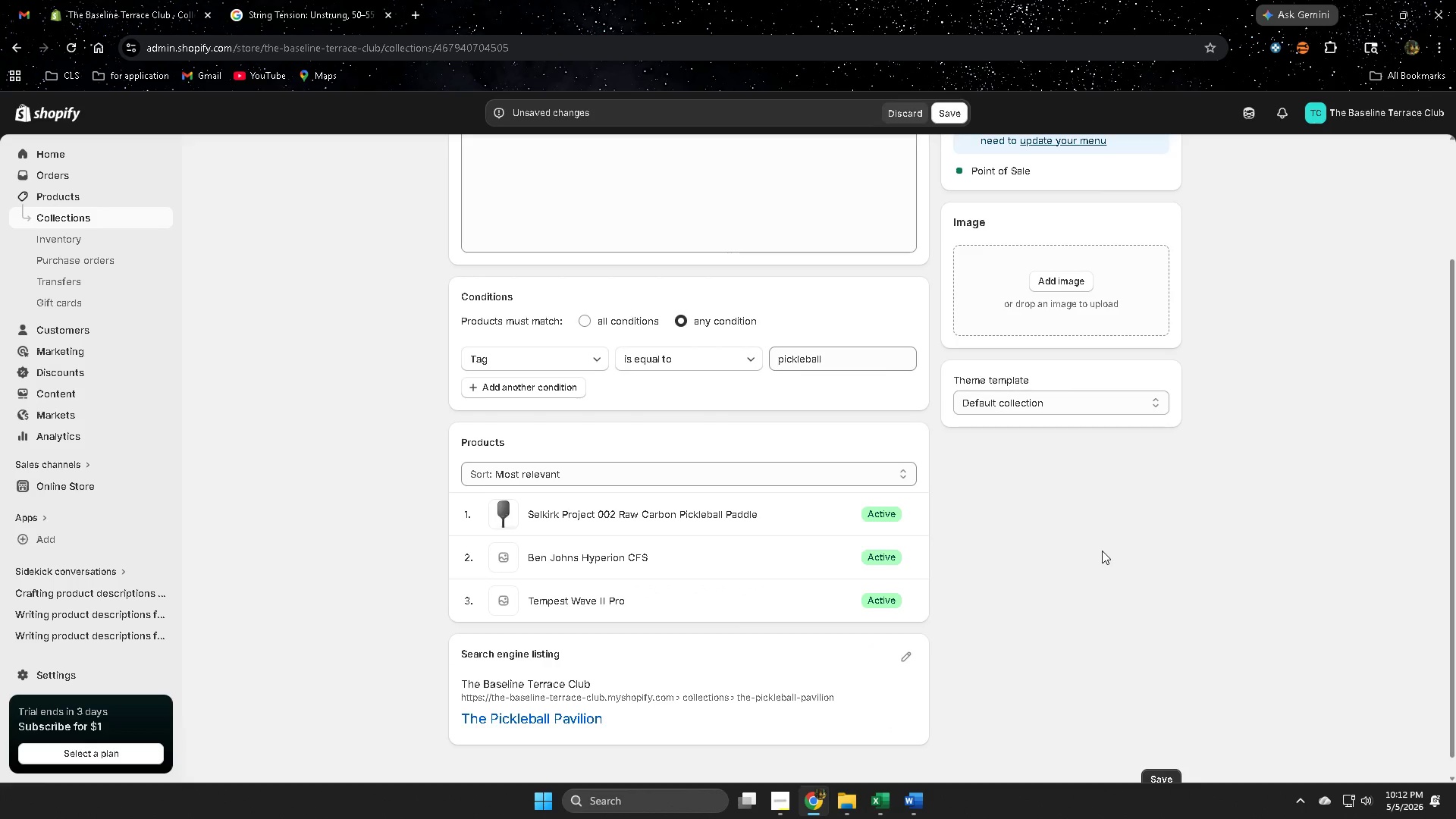 
left_click([1102, 551])
 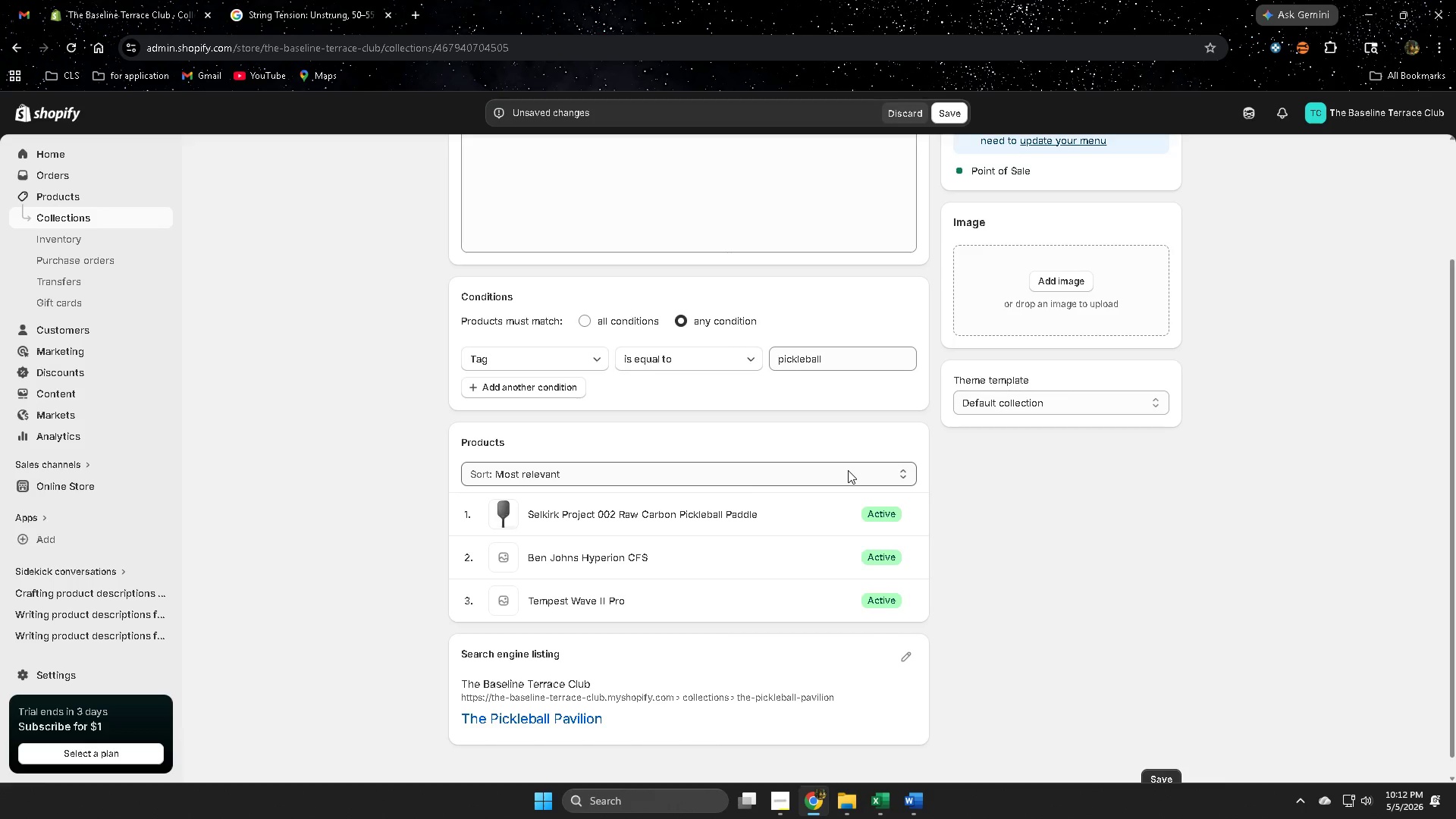 
wait(6.27)
 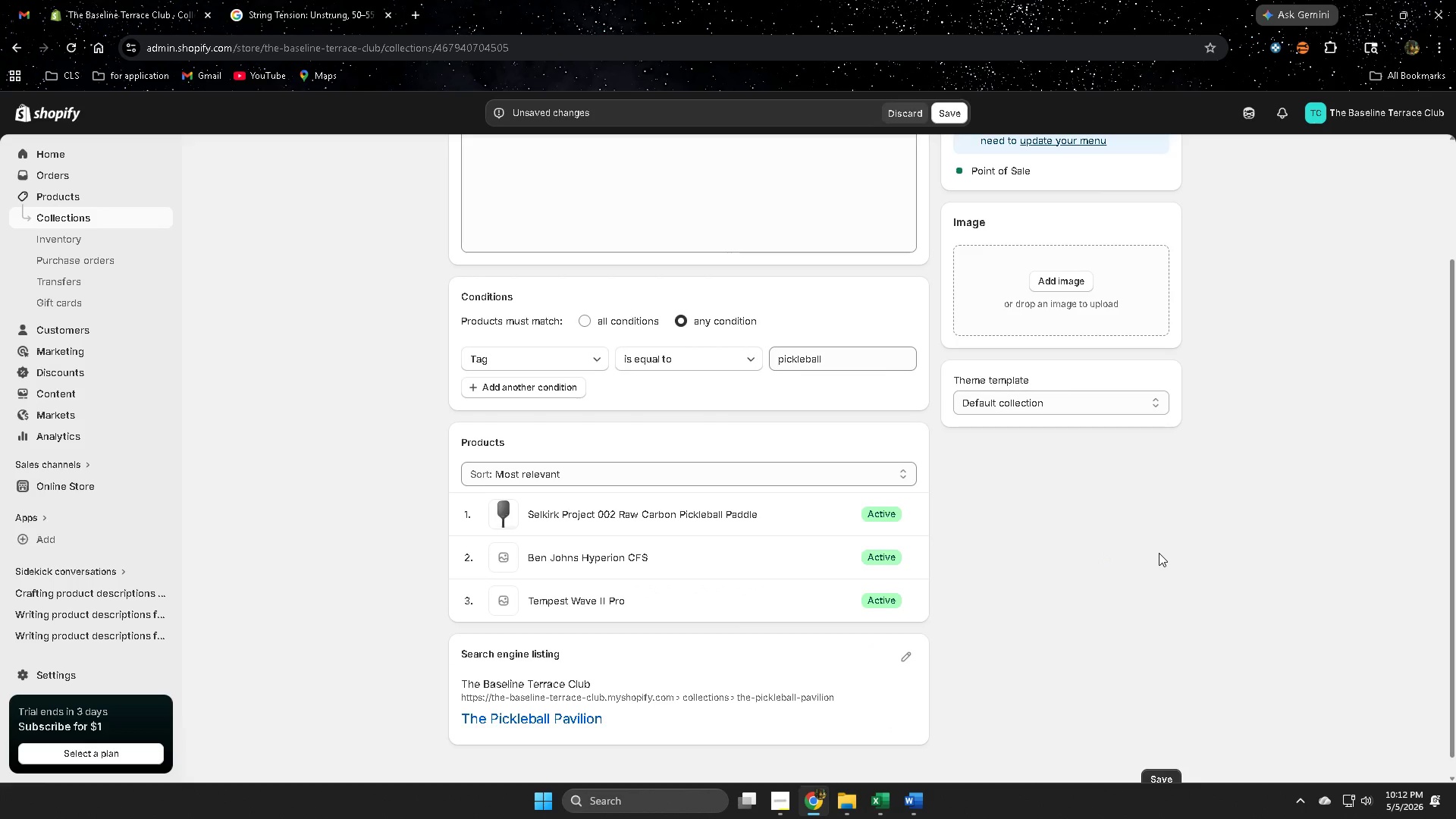 
left_click([950, 118])
 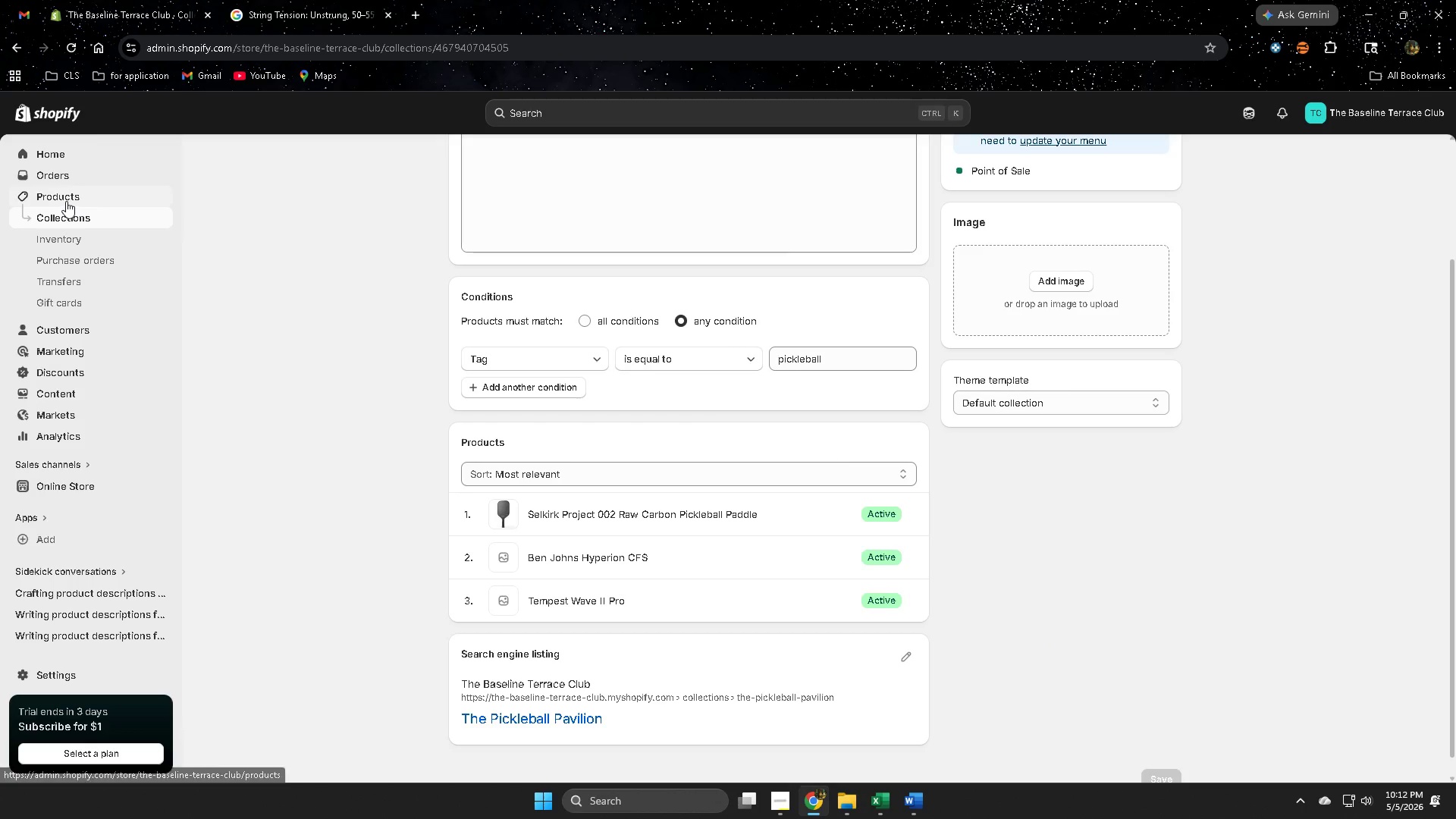 
wait(5.42)
 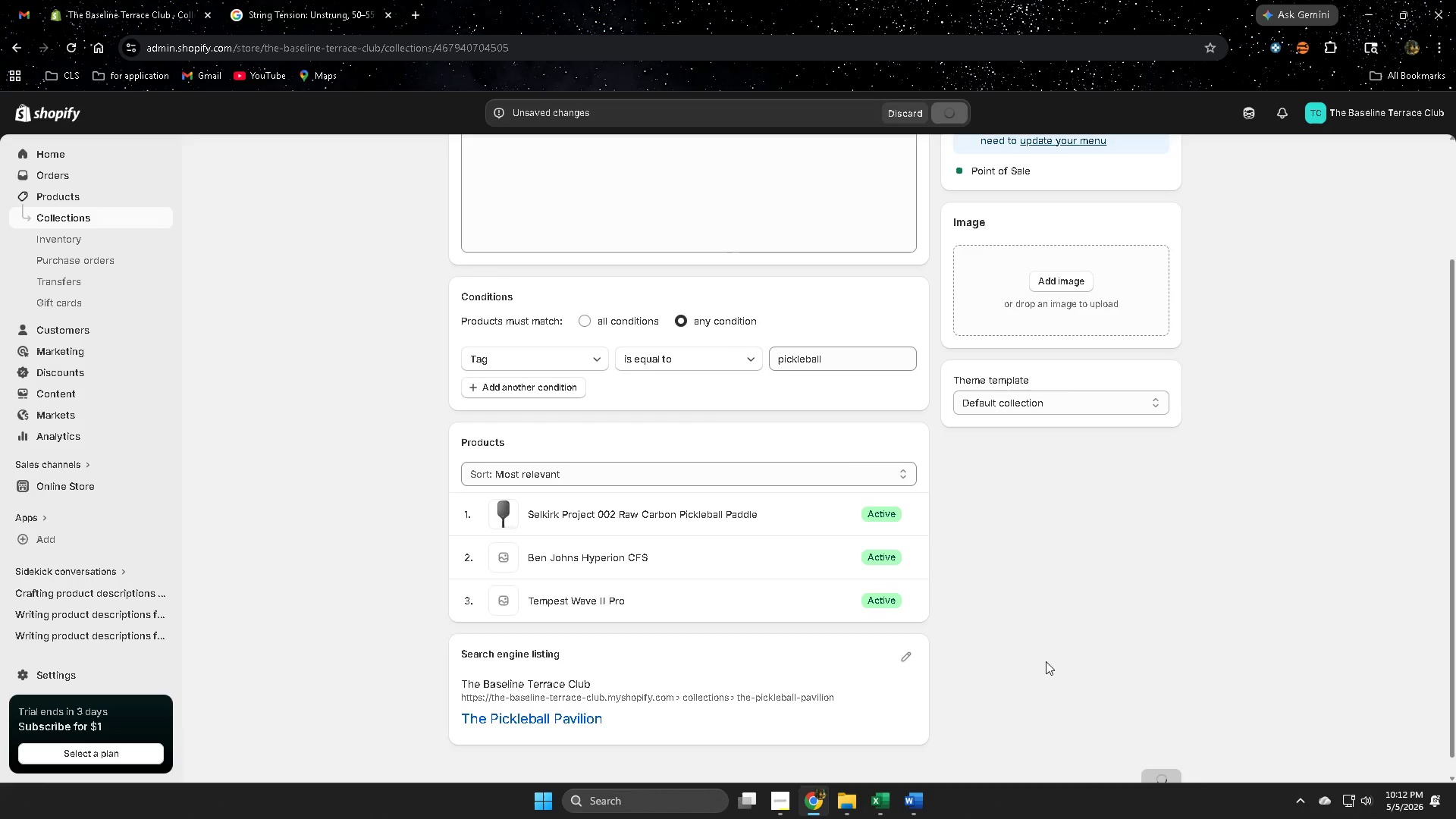 
left_click([67, 195])
 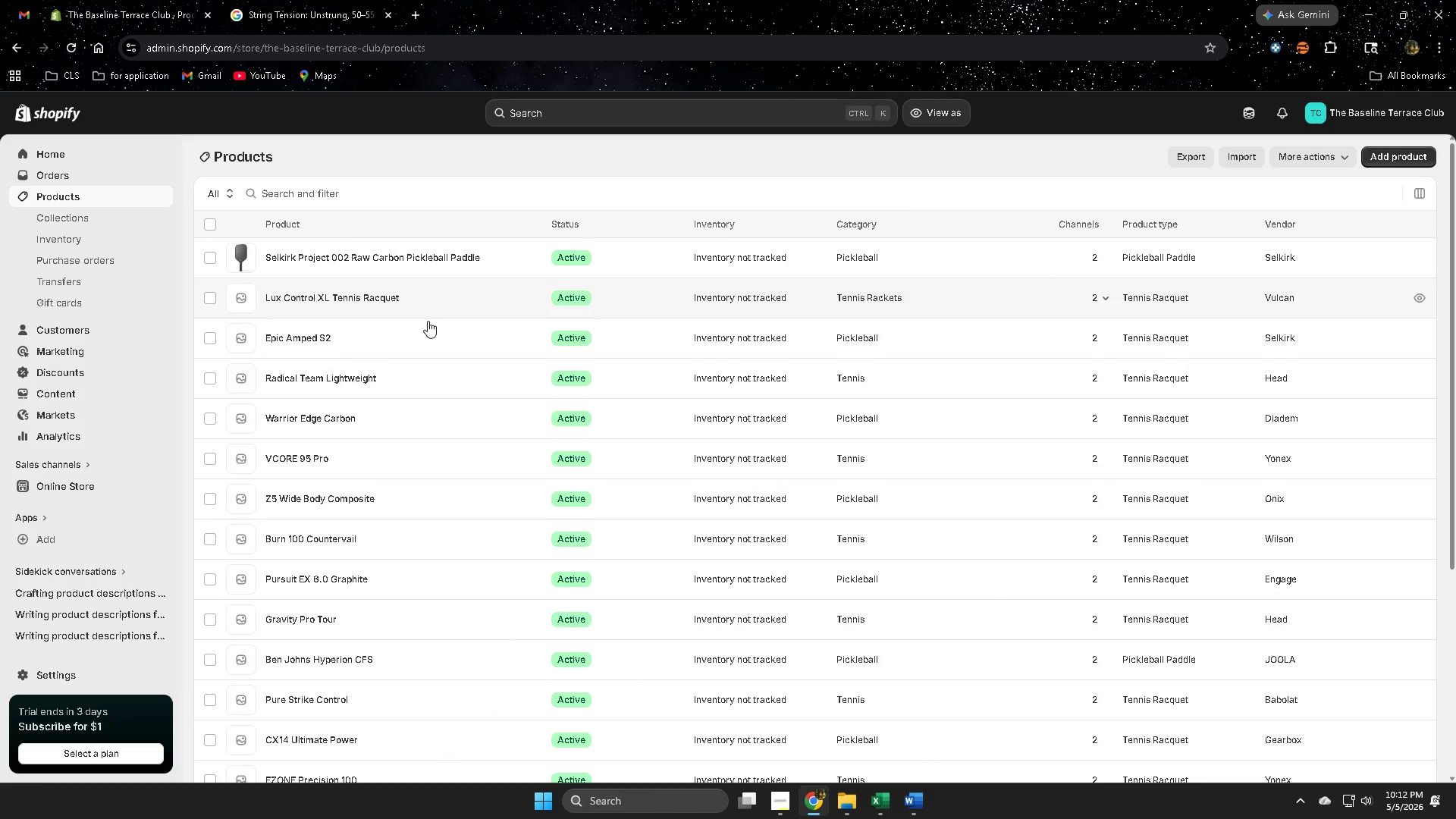 
left_click([410, 337])
 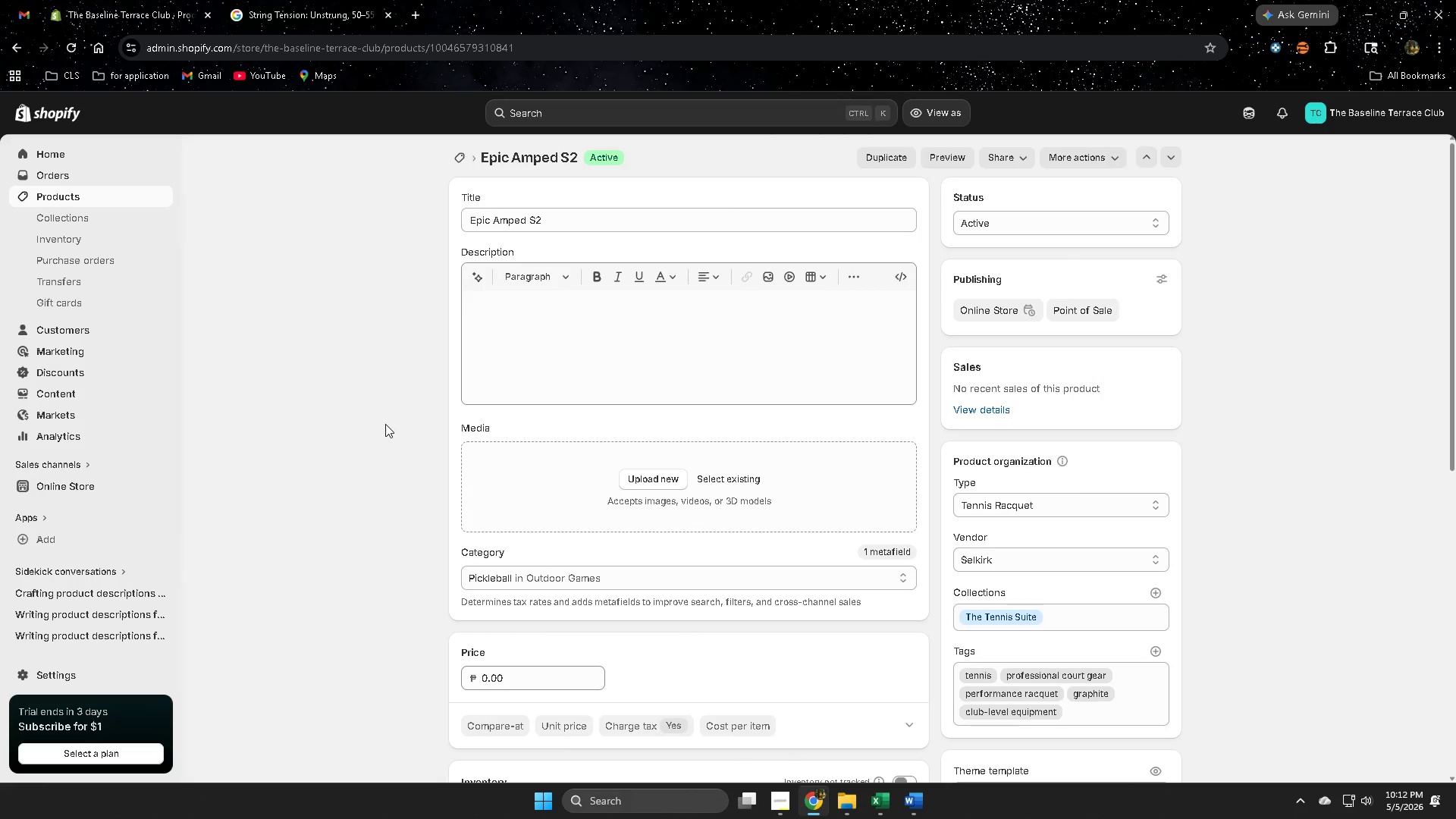 
wait(5.98)
 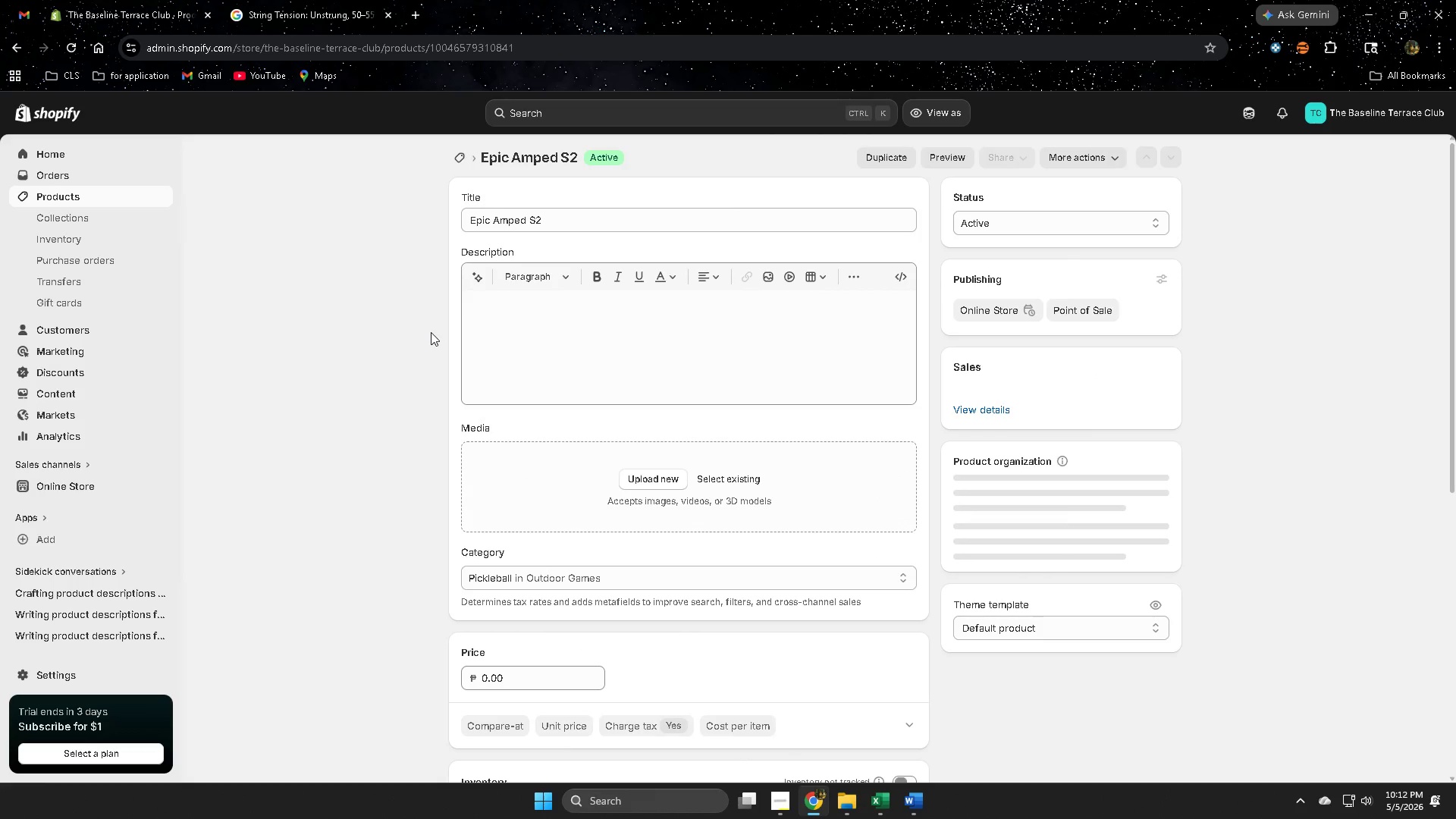 
left_click([105, 197])
 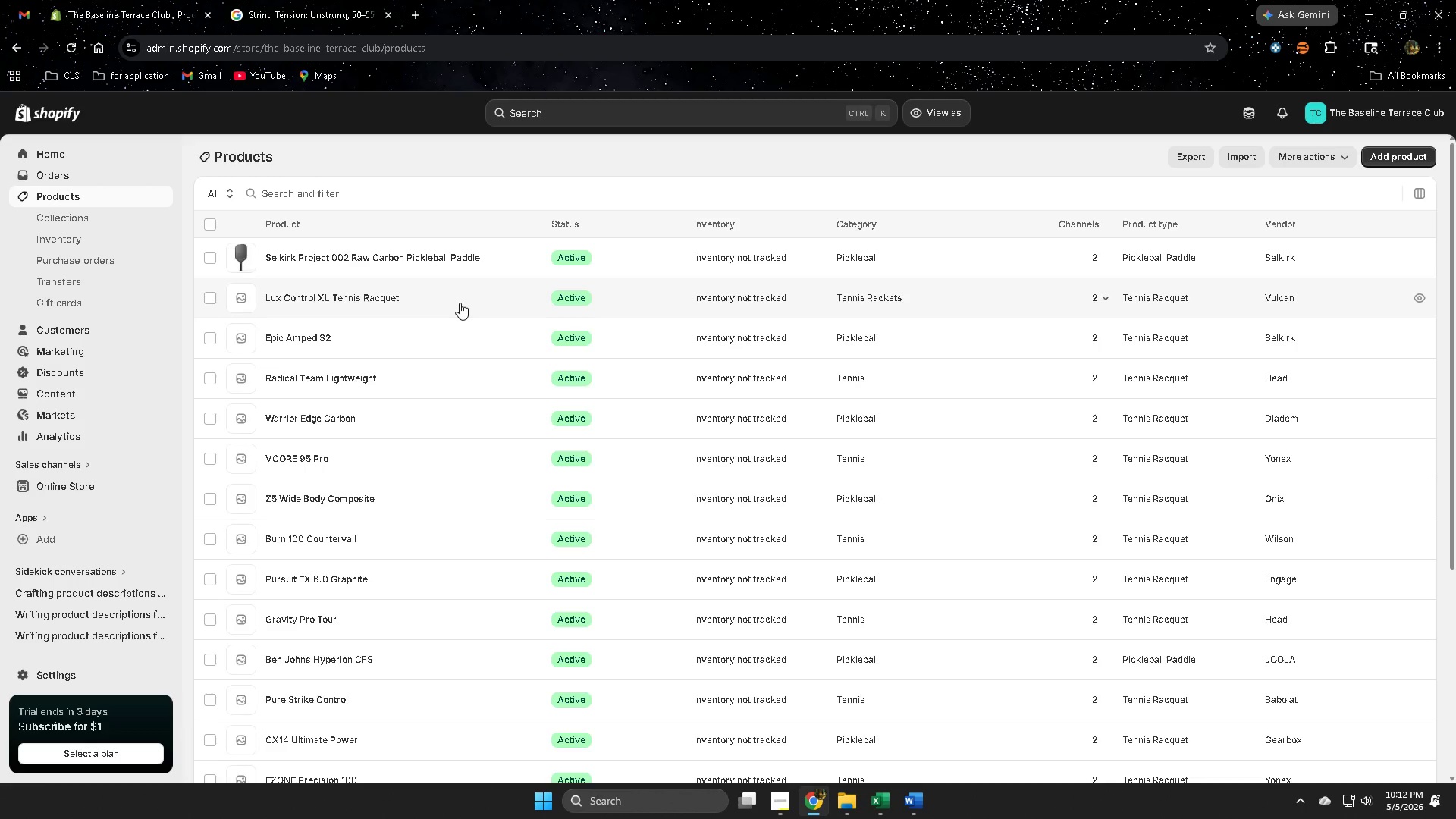 
wait(9.64)
 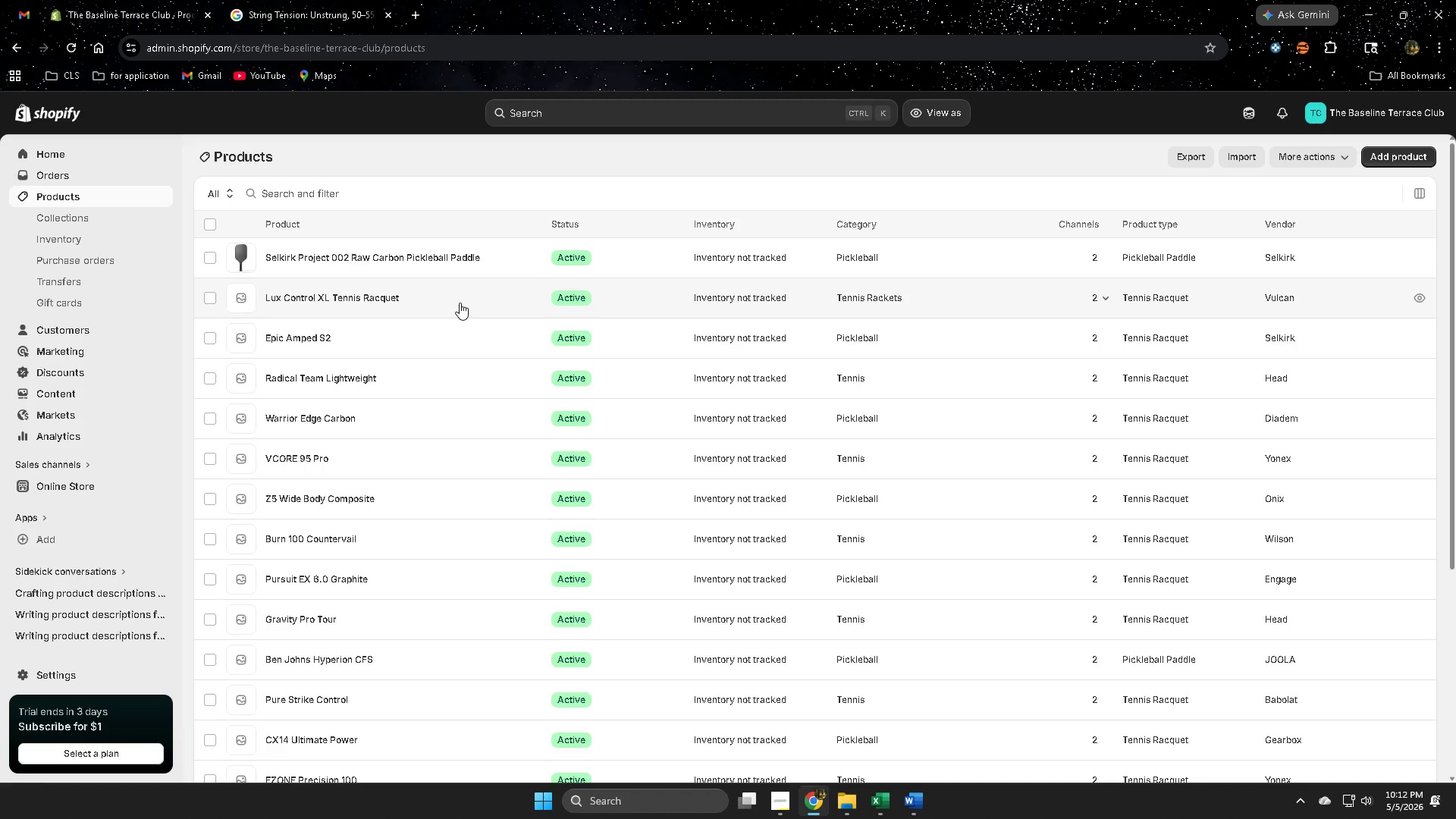 
scroll: coordinate [1357, 471], scroll_direction: down, amount: 3.0
 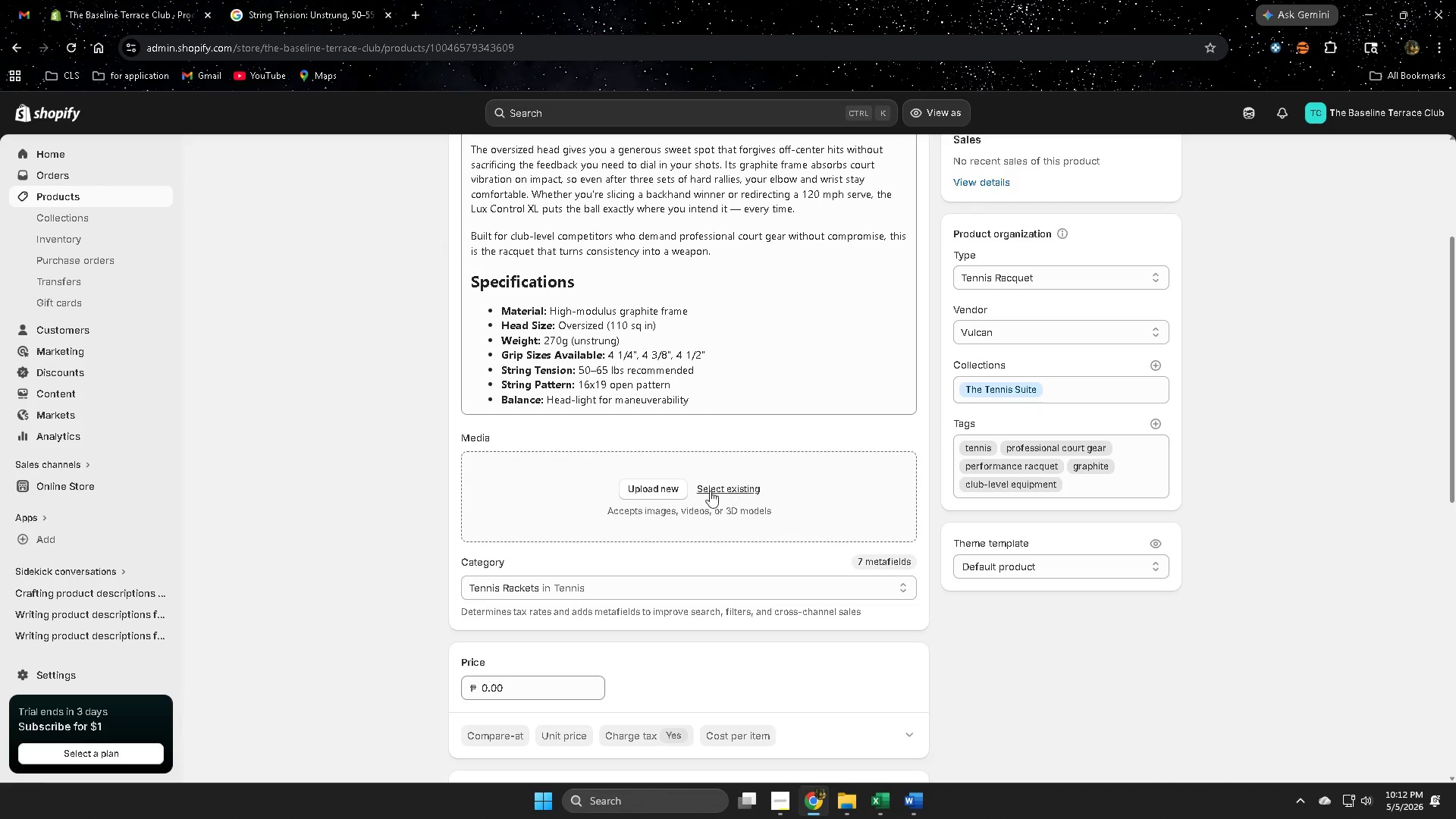 
left_click([715, 488])
 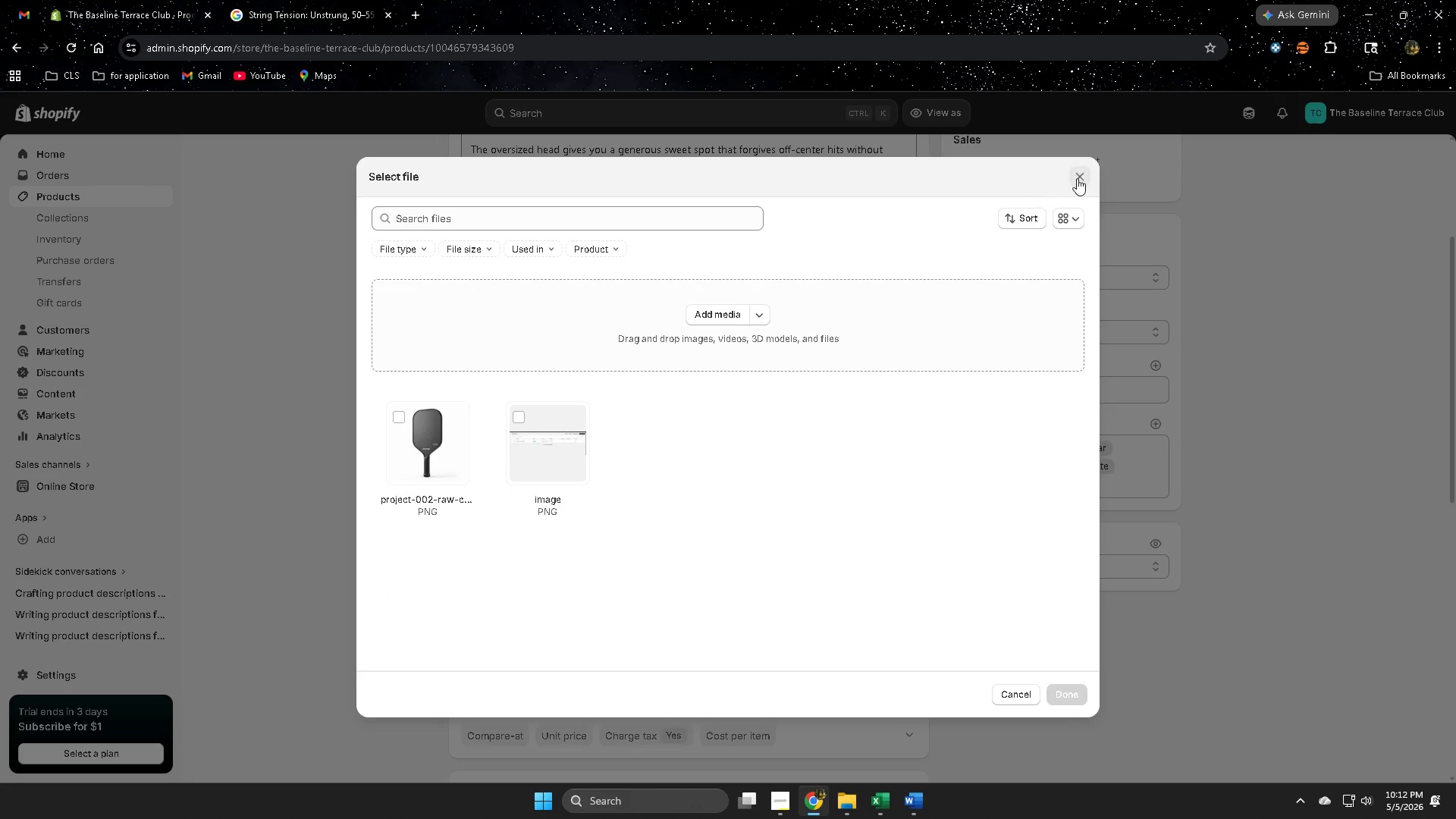 
double_click([1242, 116])
 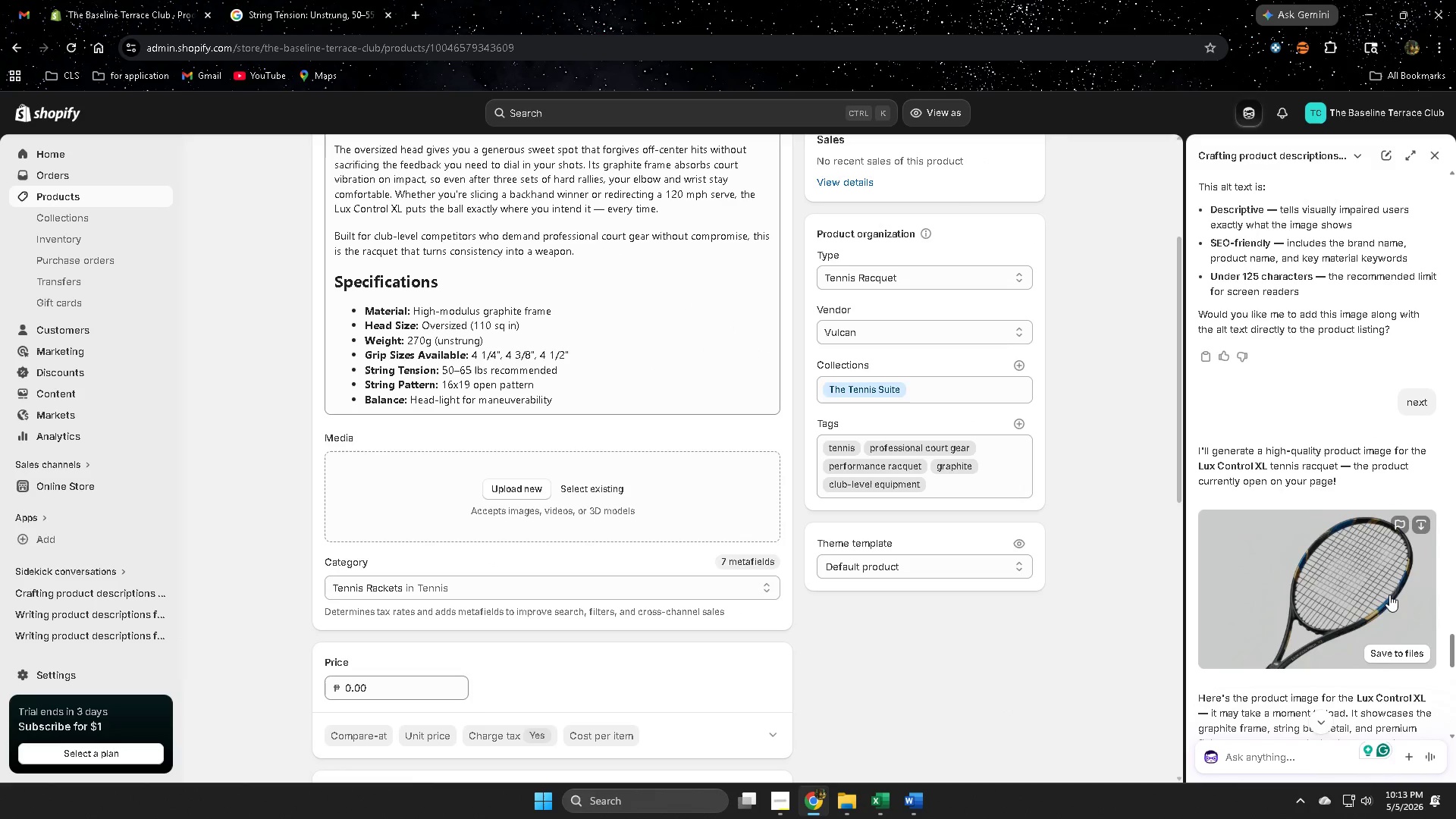 
left_click([1389, 656])
 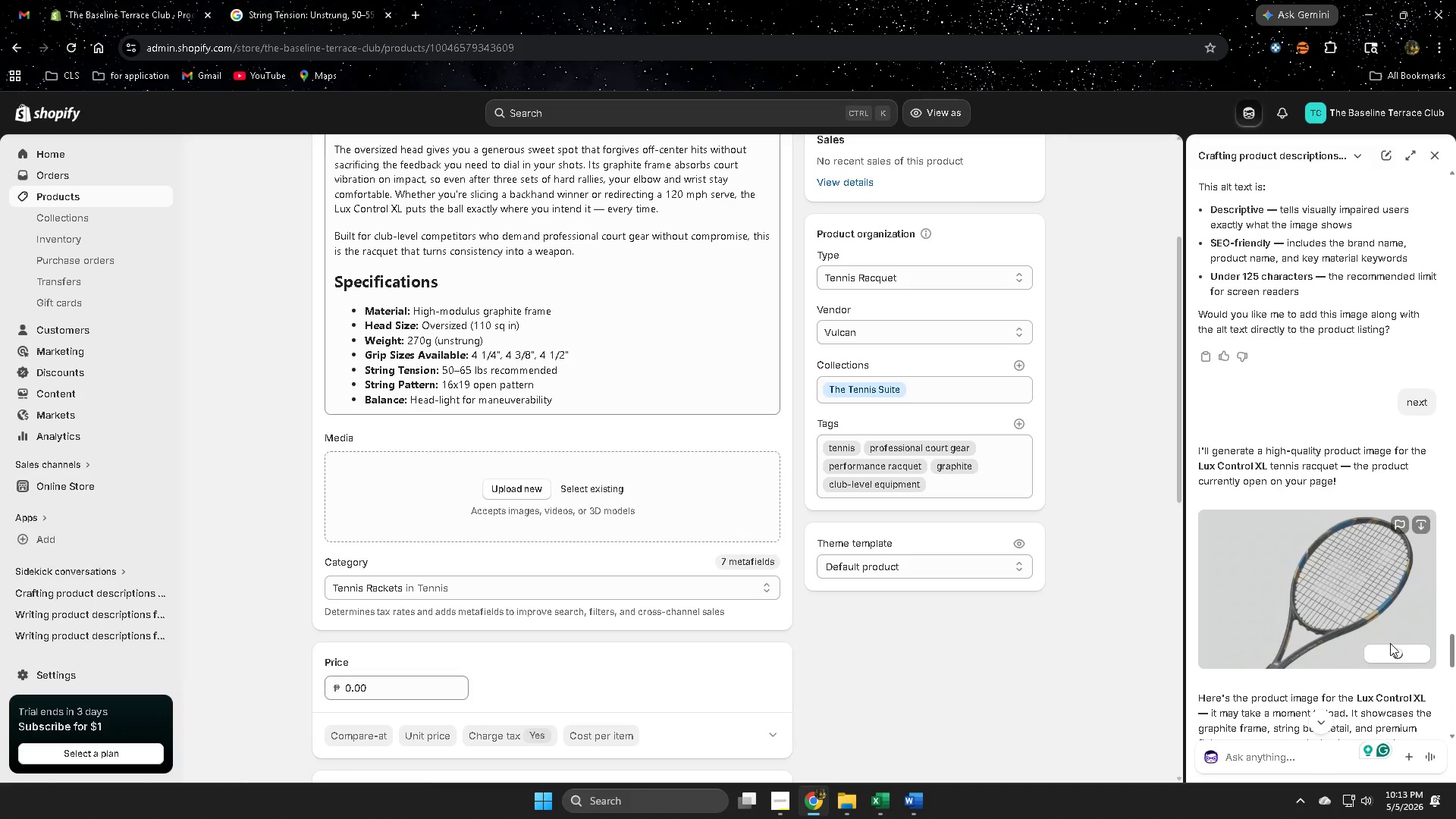 
scroll: coordinate [1381, 638], scroll_direction: down, amount: 3.0
 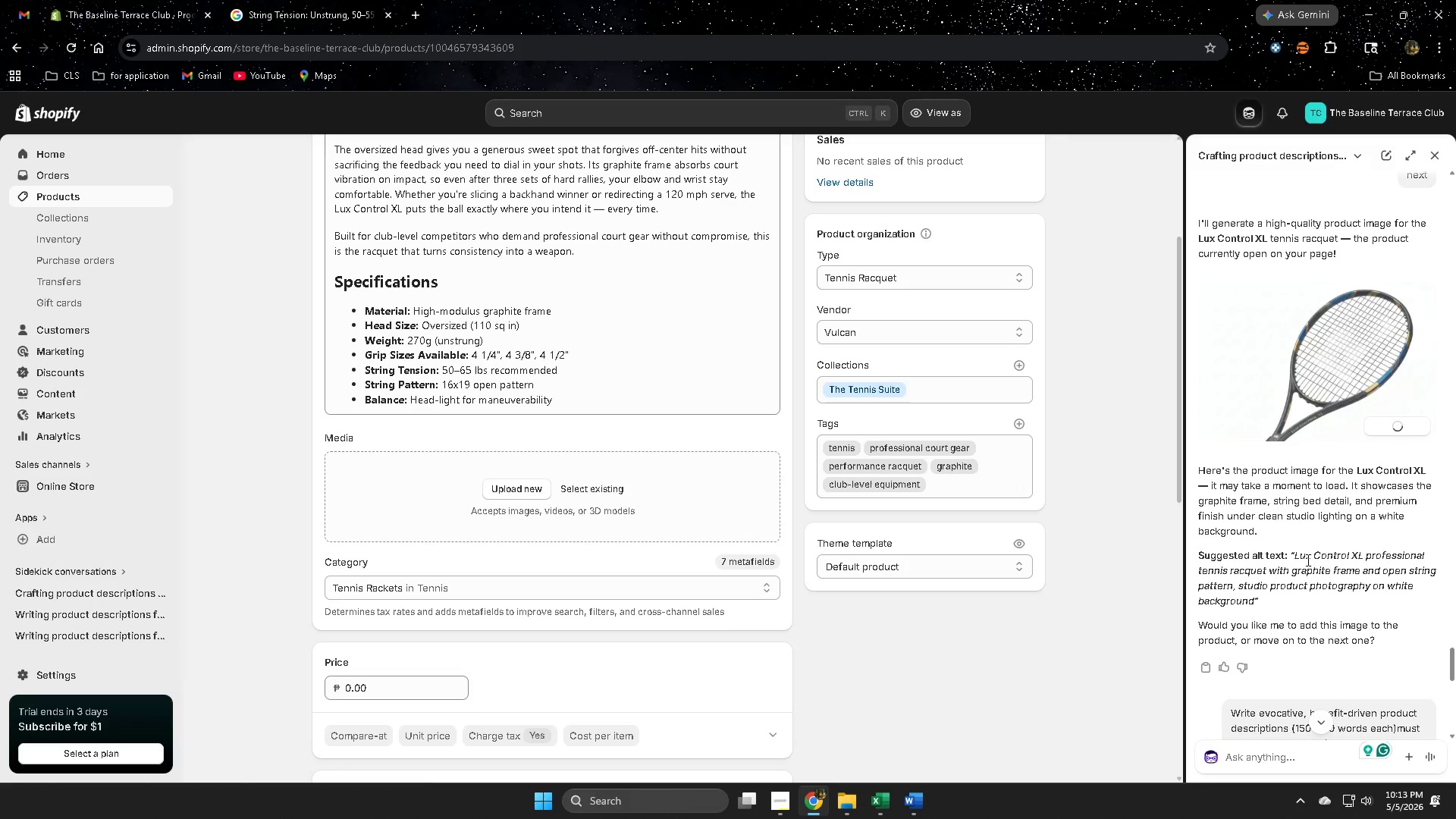 
left_click([1301, 557])
 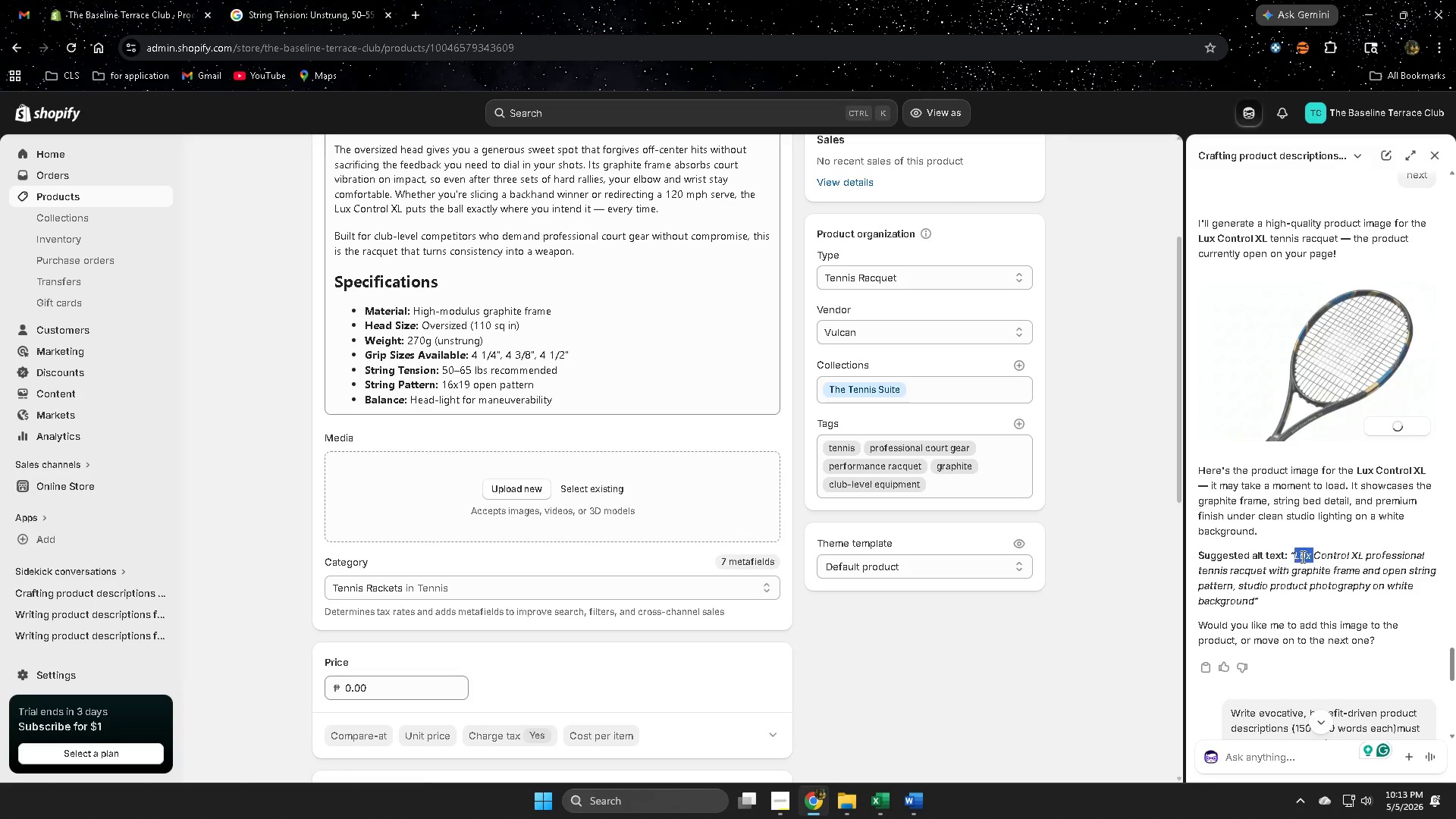 
left_click_drag(start_coordinate=[1301, 557], to_coordinate=[1213, 599])
 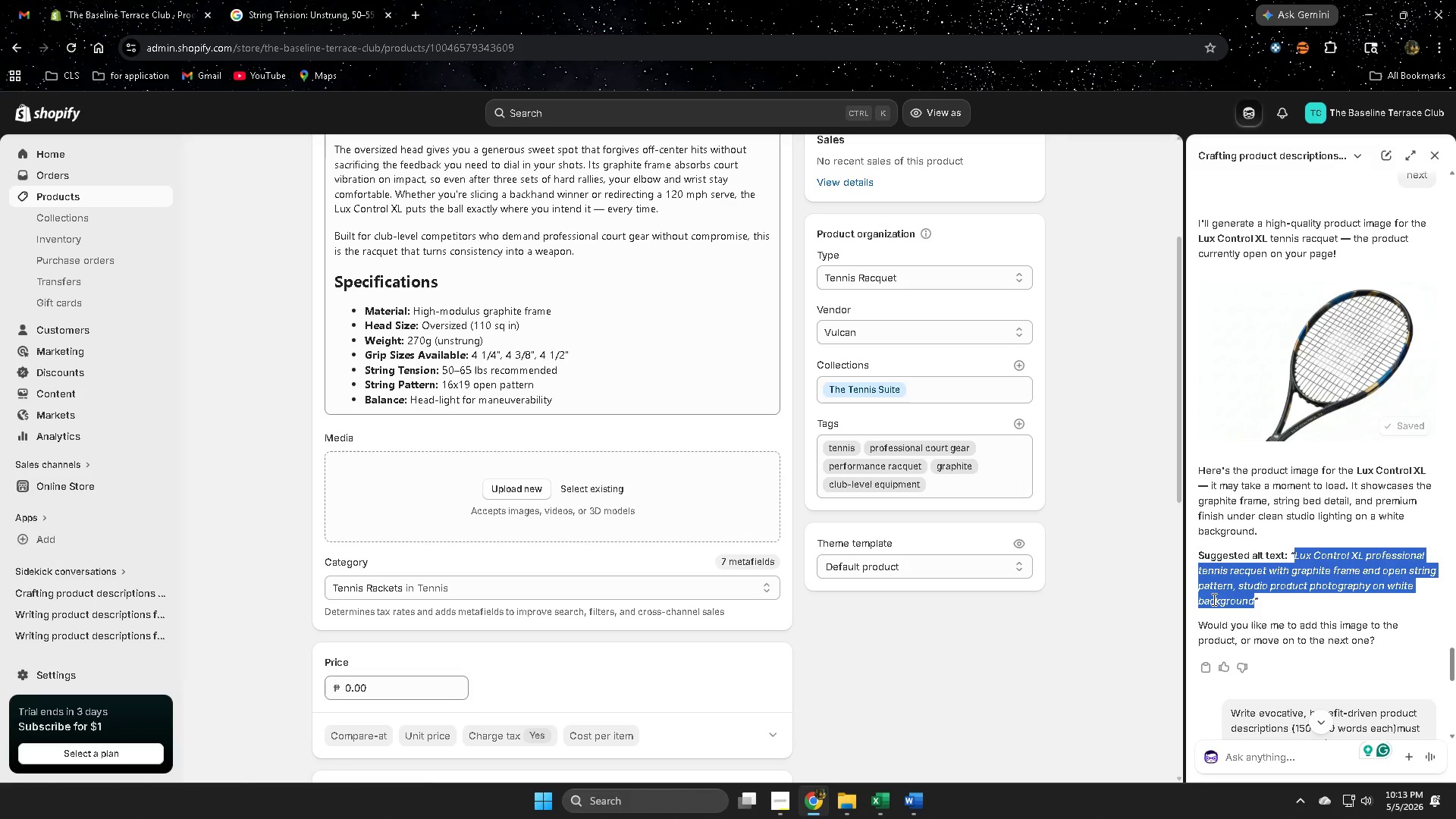 
key(Control+ControlLeft)
 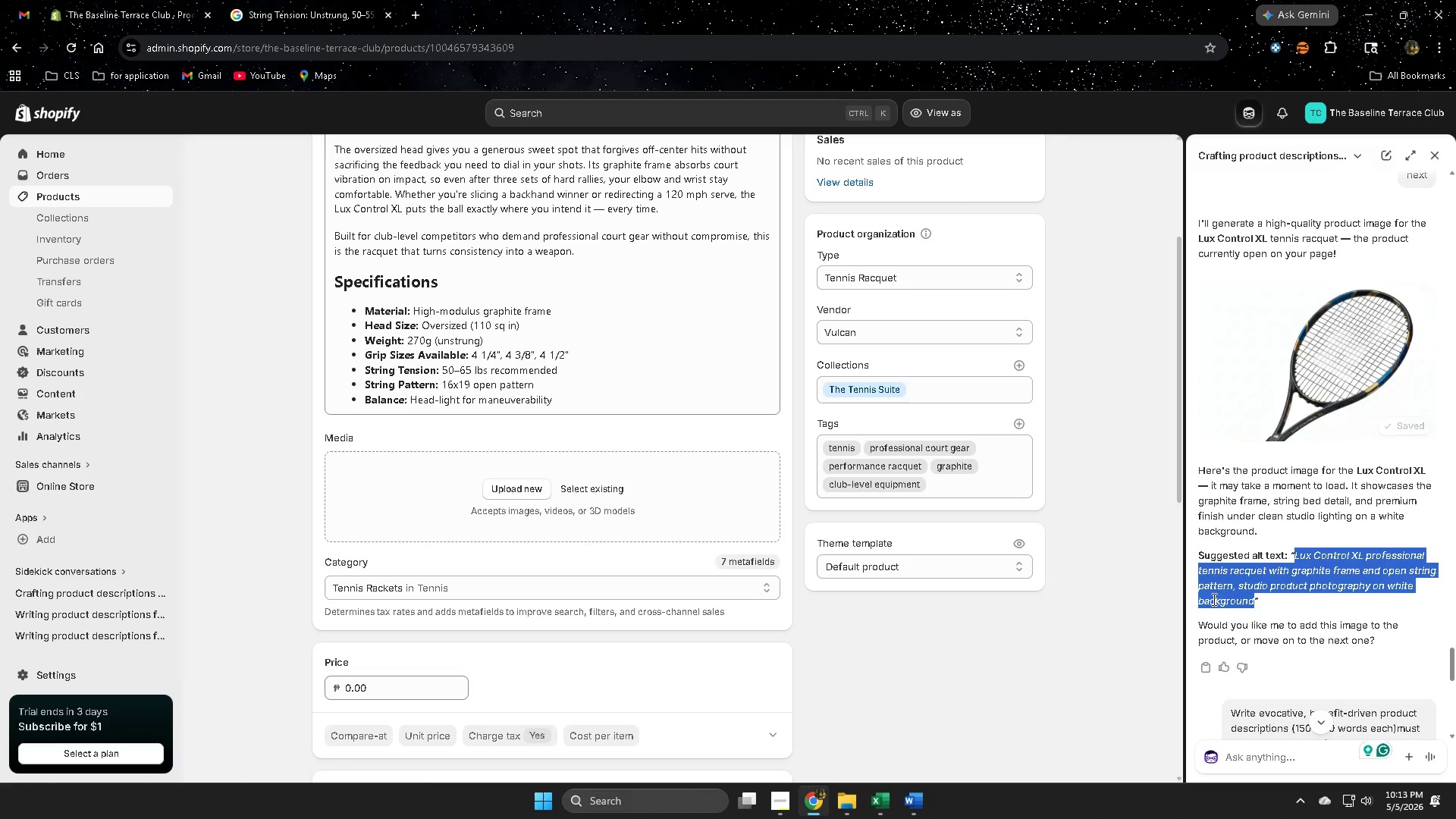 
key(Control+C)
 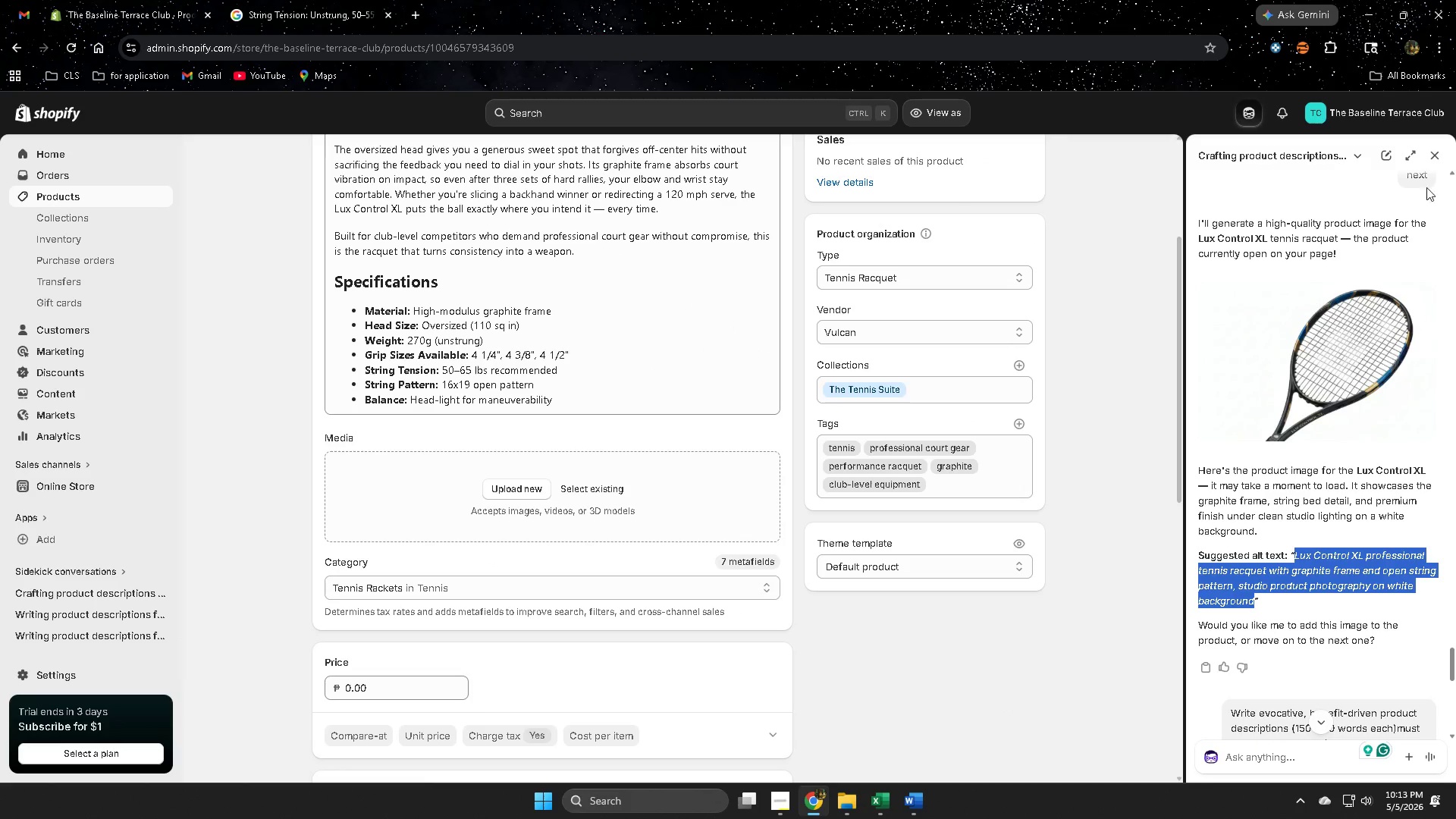 
left_click([1430, 152])
 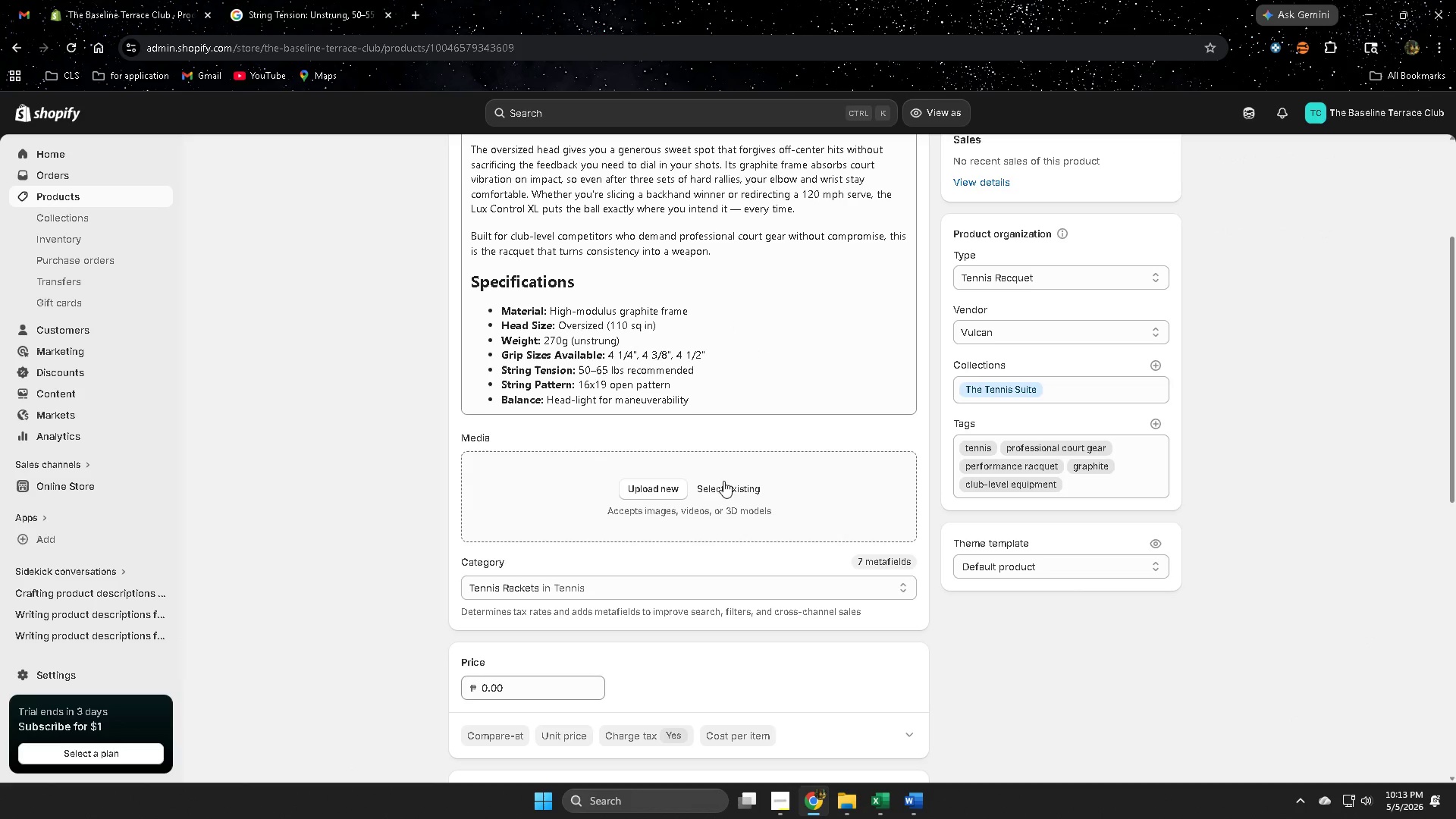 
left_click([727, 485])
 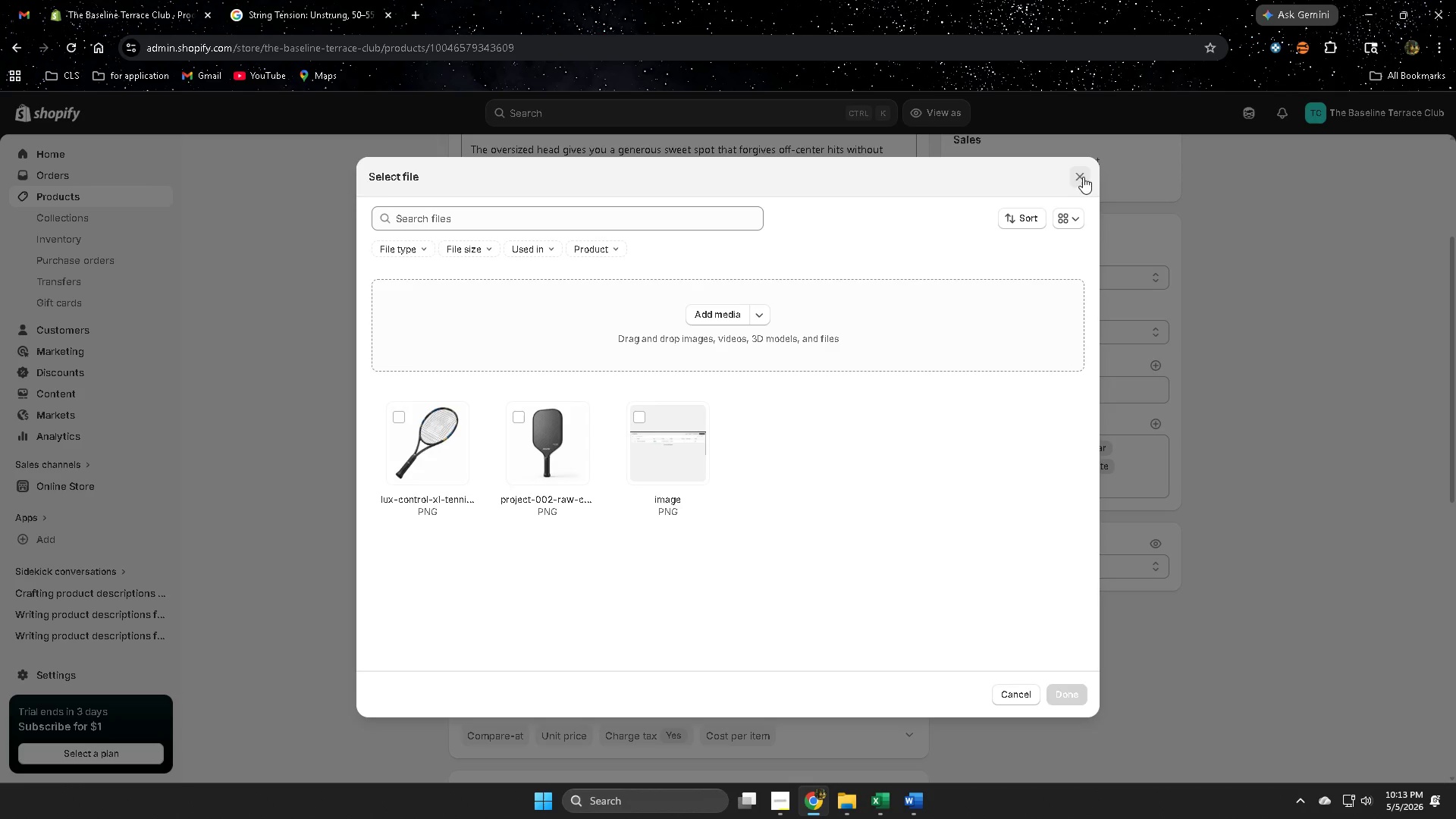 
left_click([394, 419])
 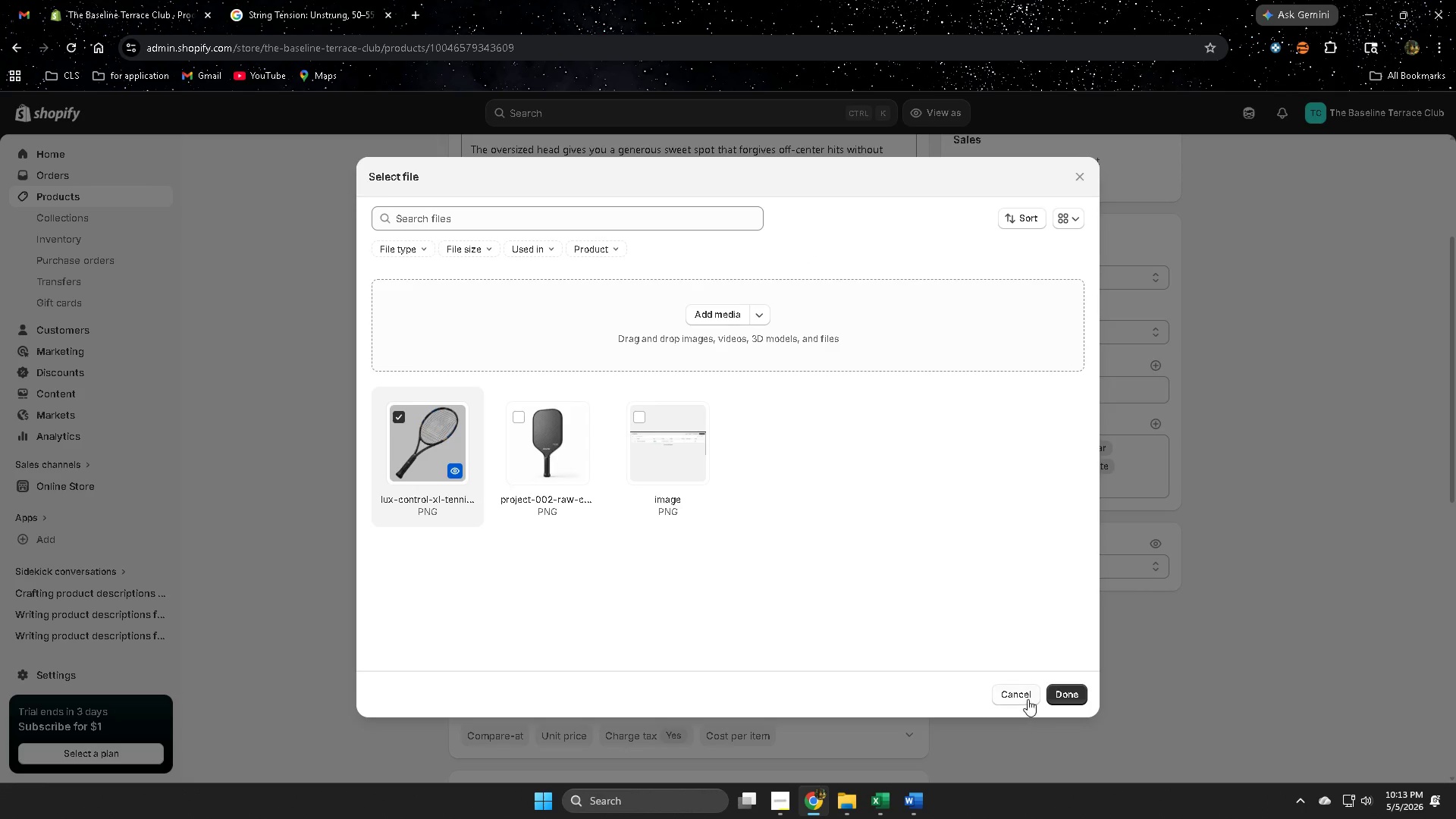 
left_click([1060, 701])
 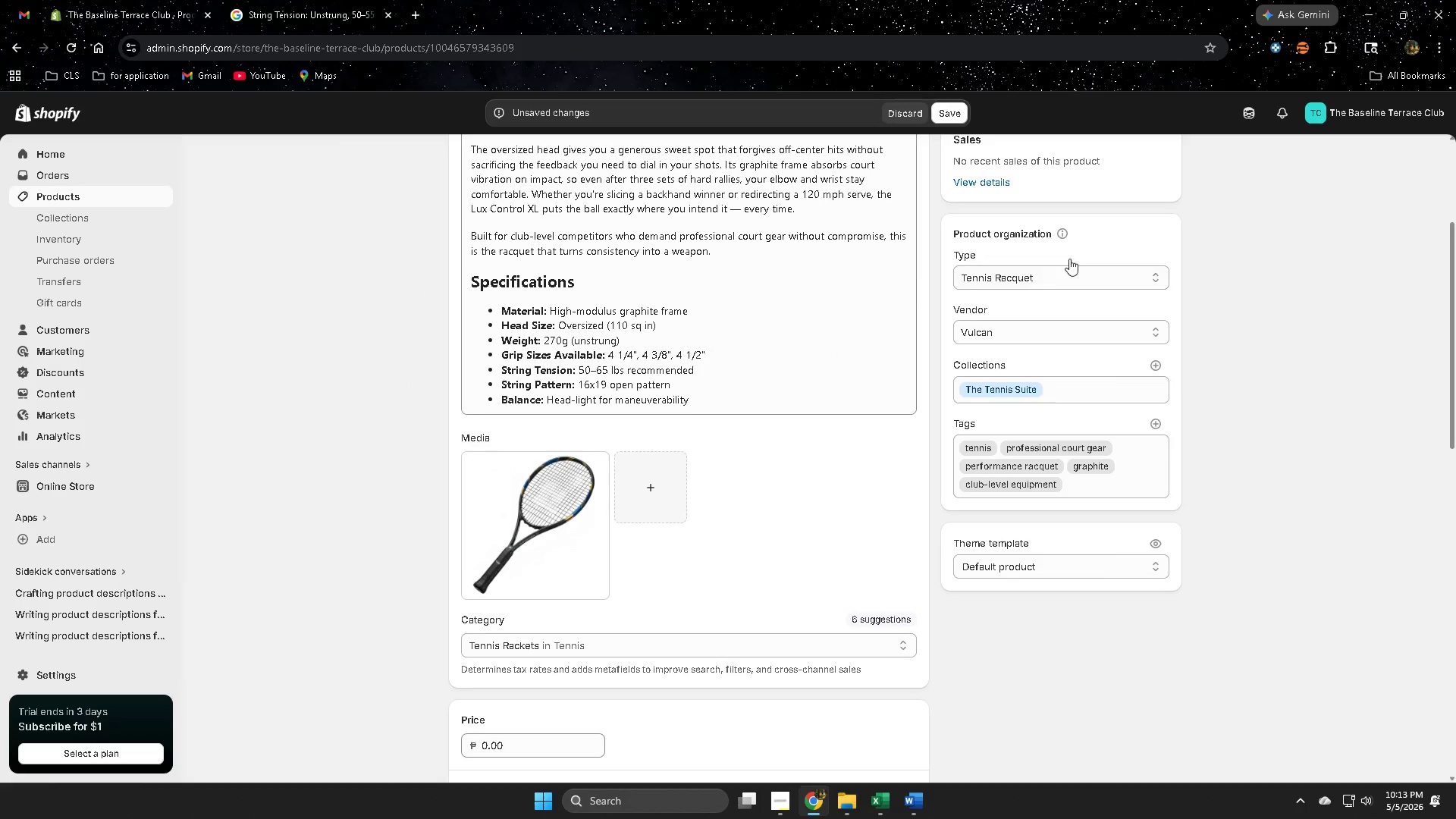 
left_click([554, 540])
 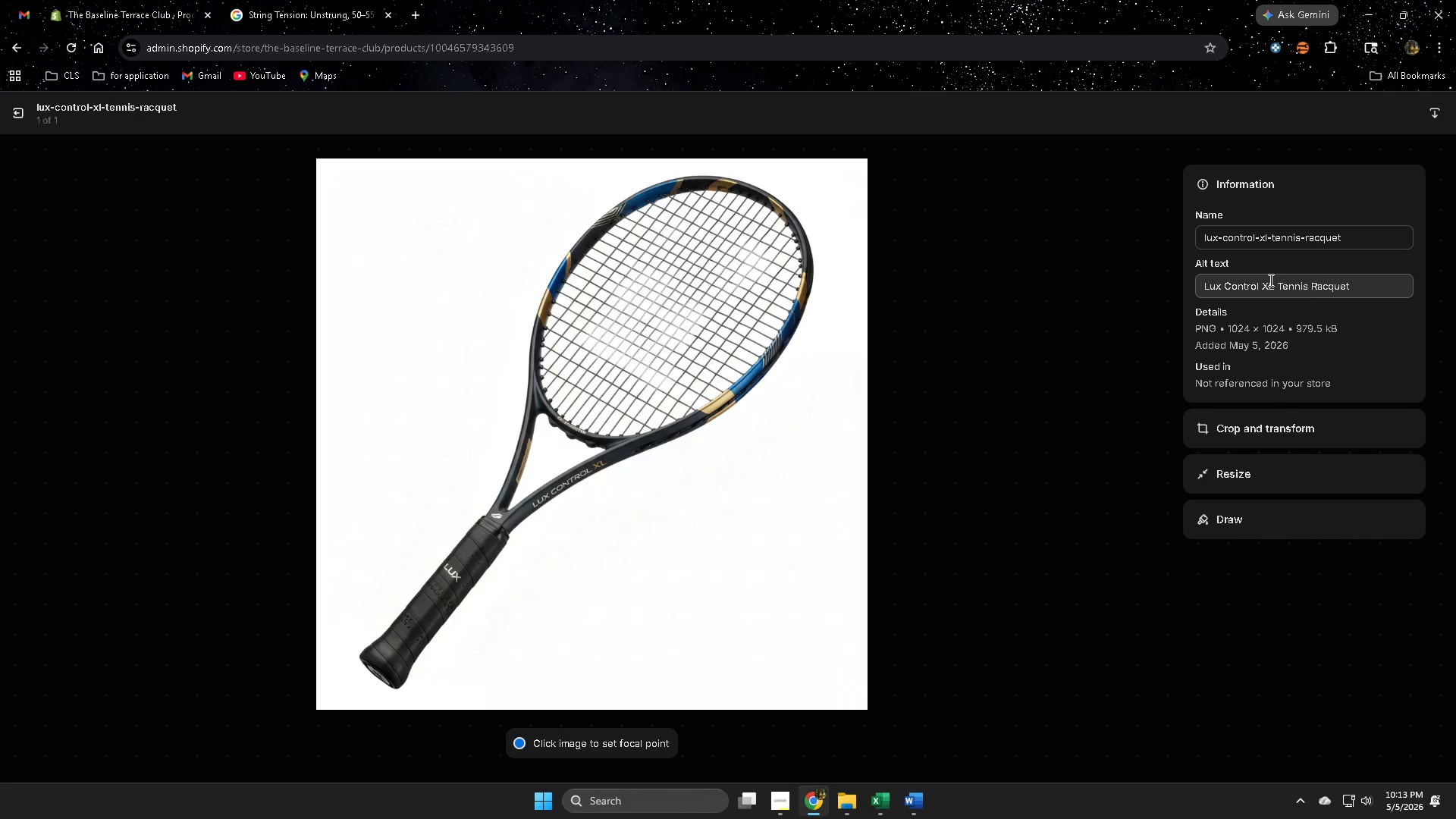 
double_click([1379, 290])
 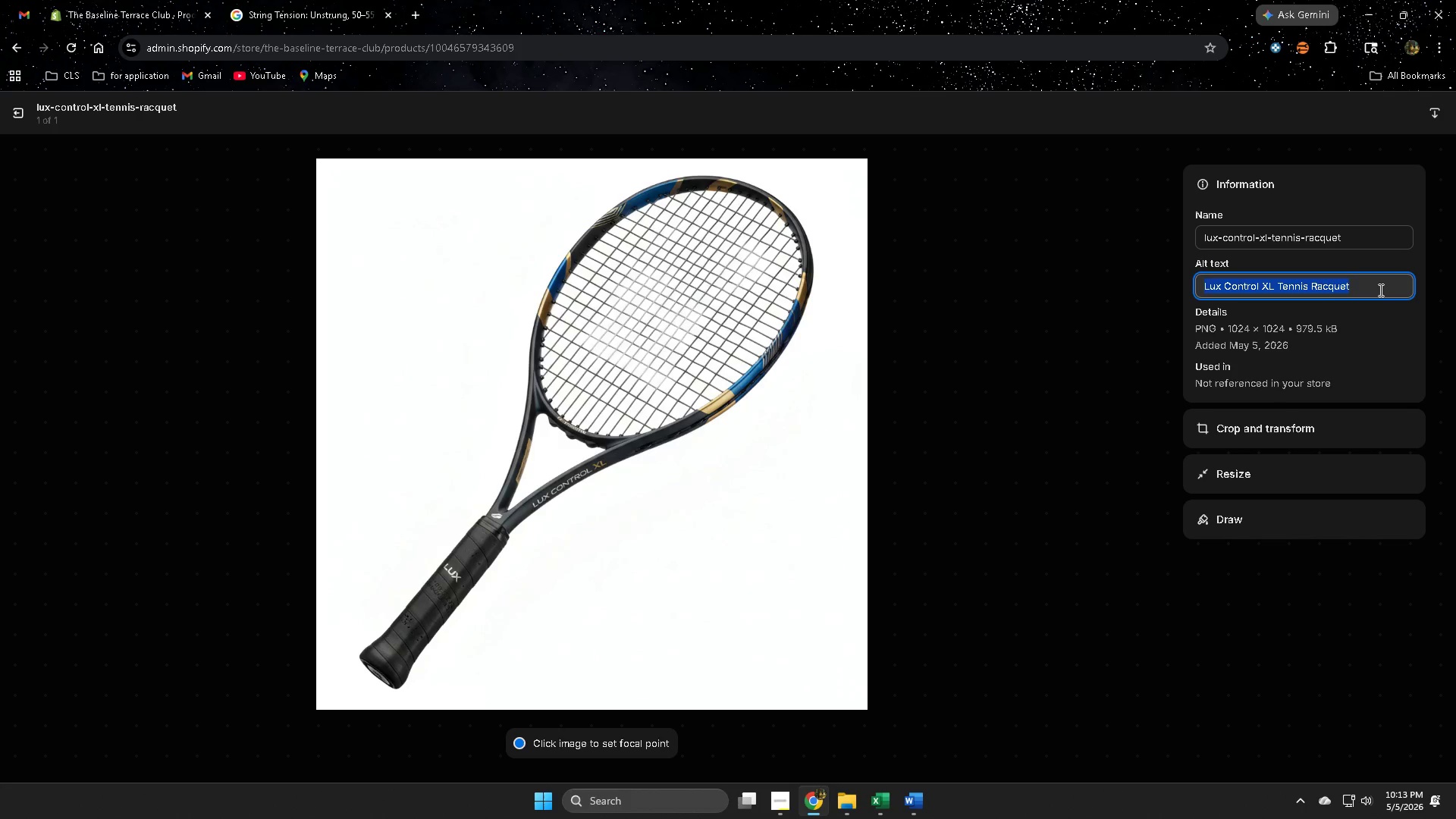 
triple_click([1379, 290])
 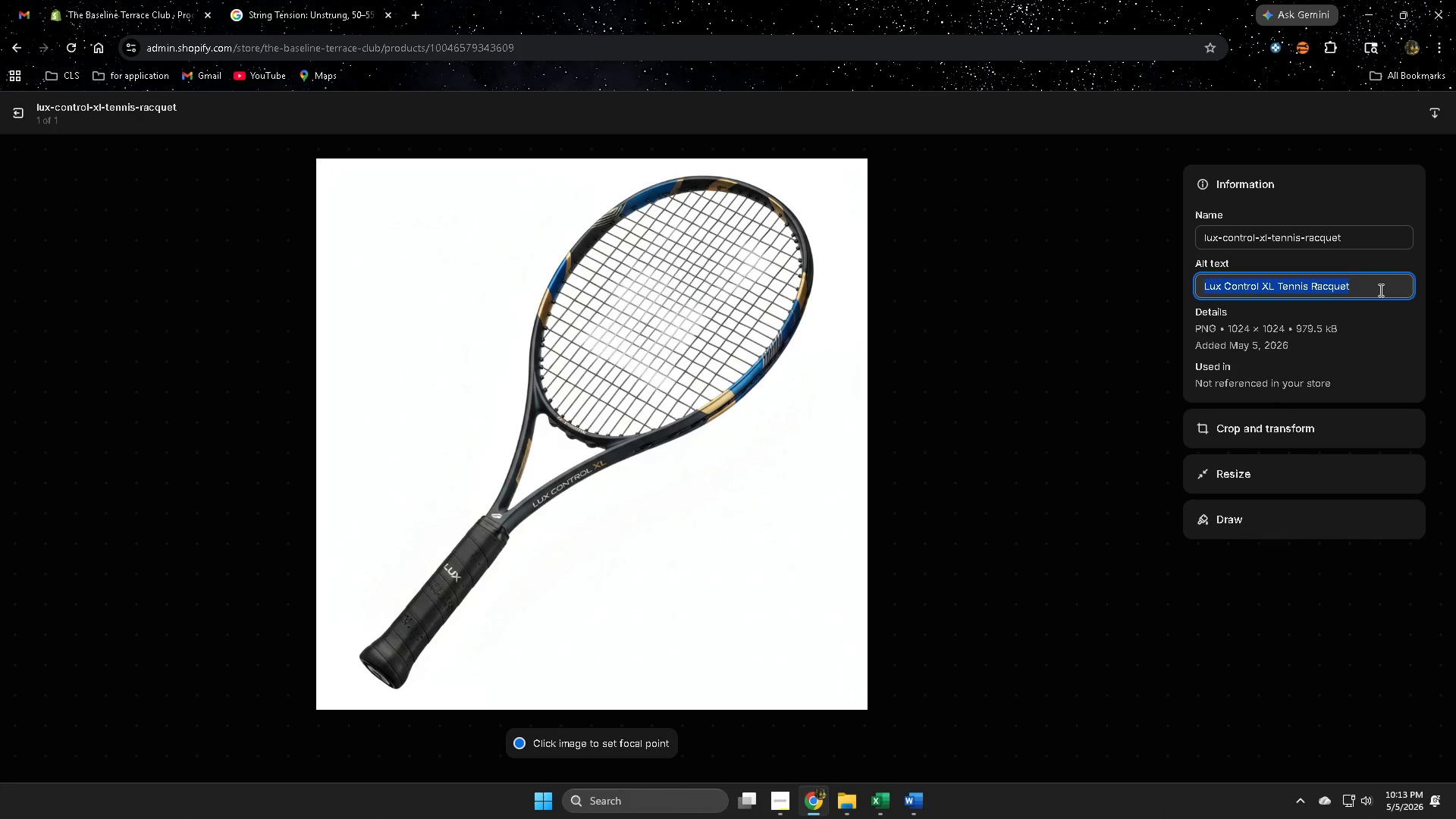 
key(Control+ControlLeft)
 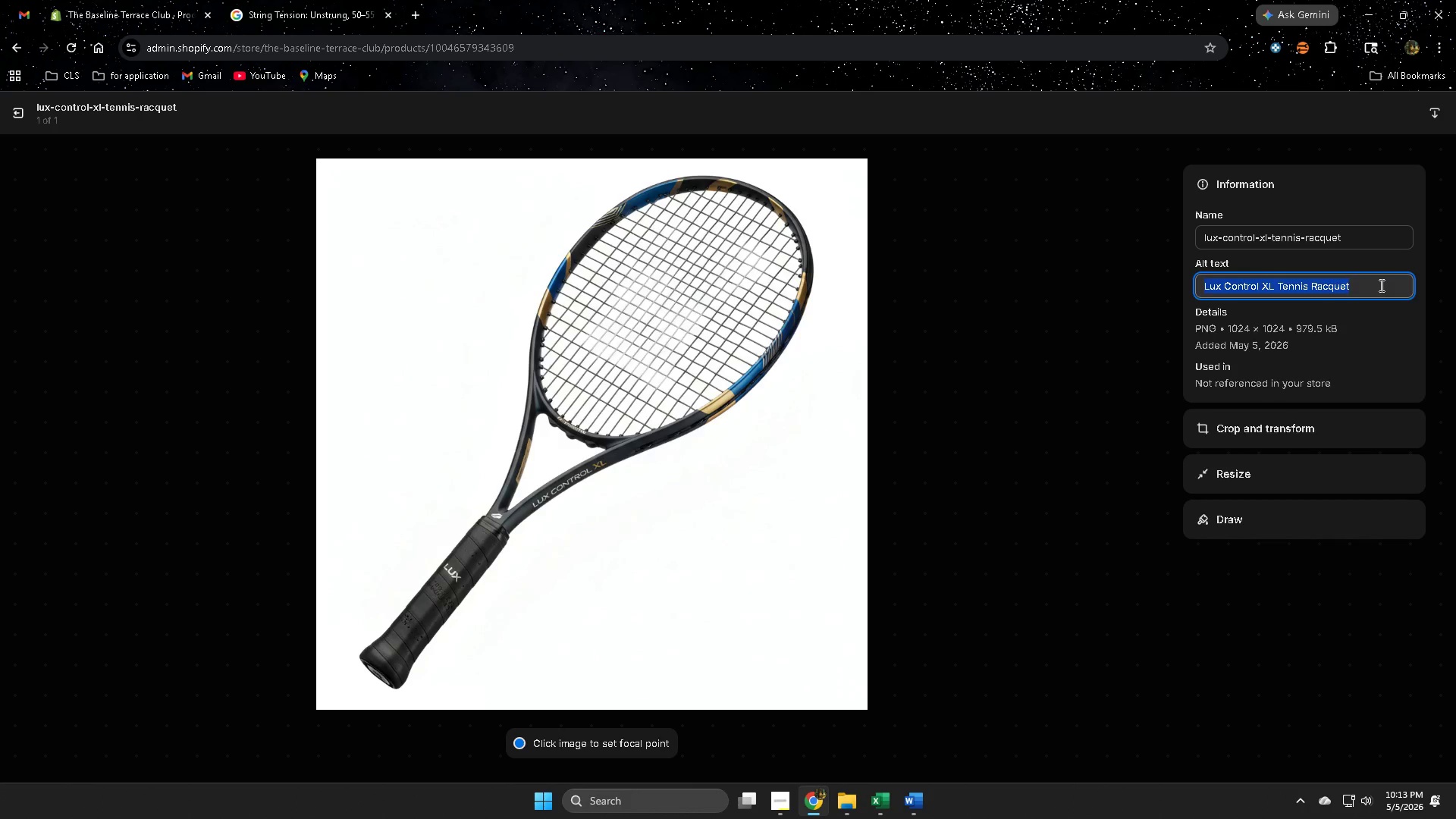 
key(Control+V)
 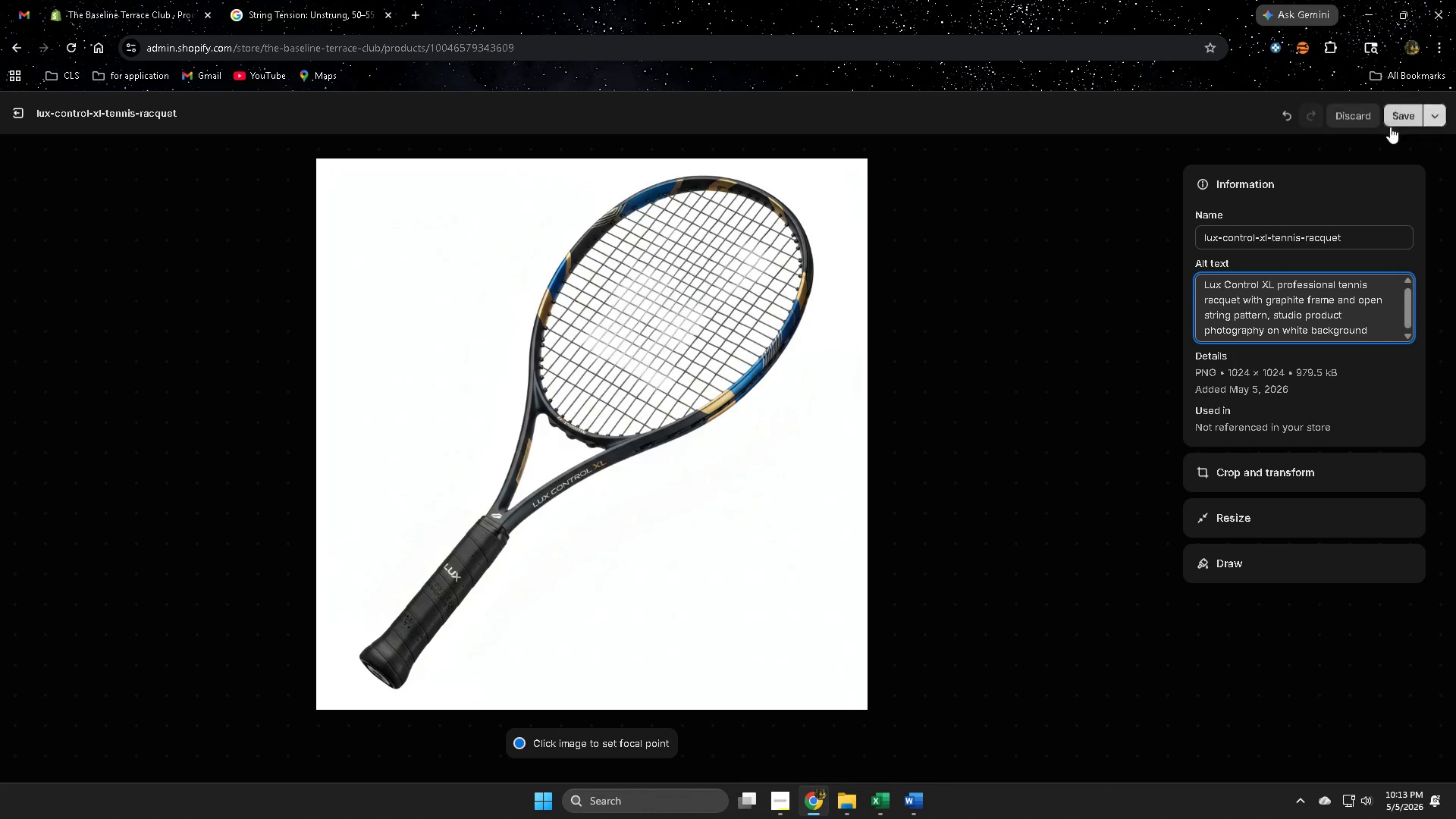 
left_click([1395, 121])
 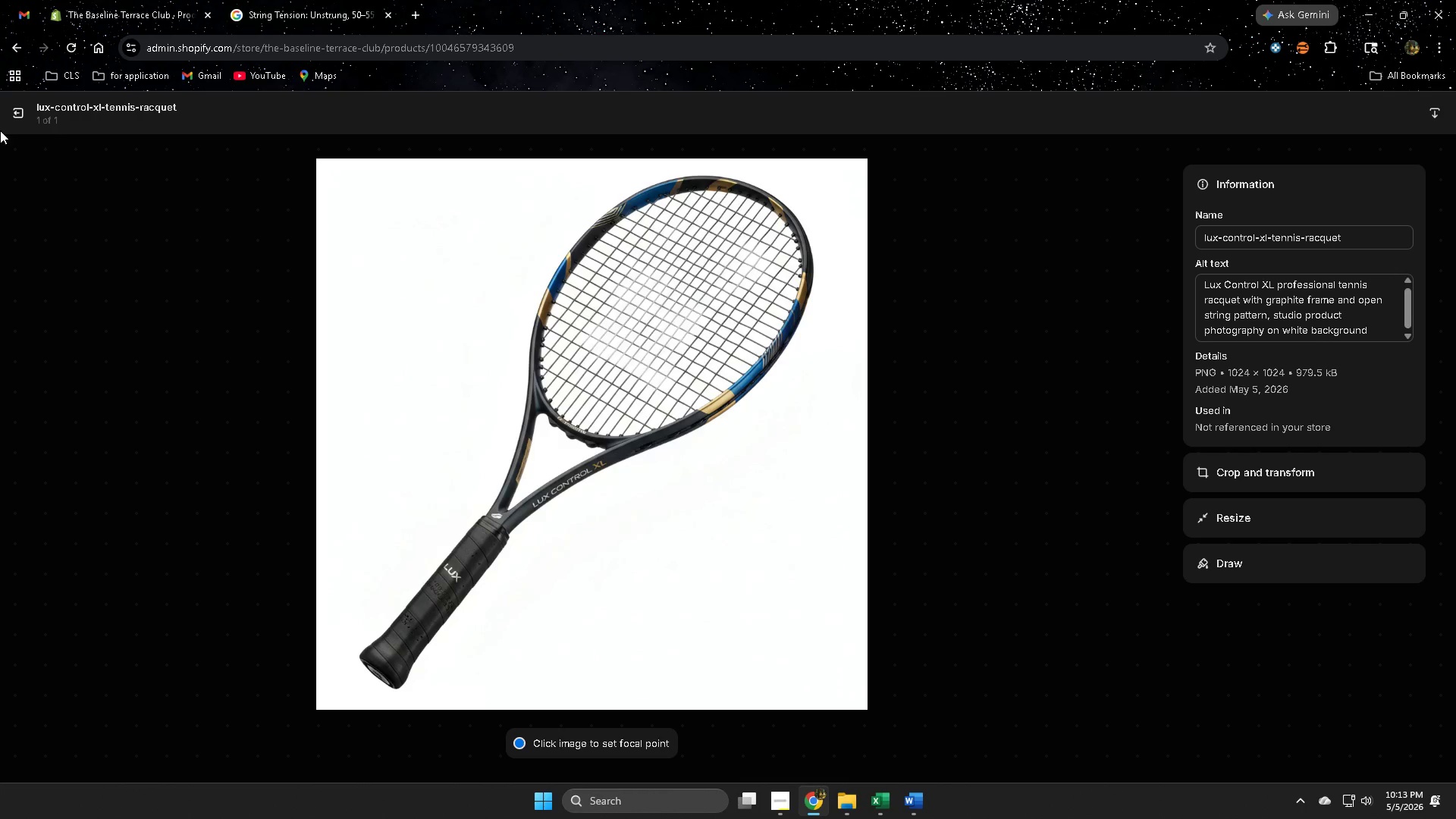 
left_click([19, 119])
 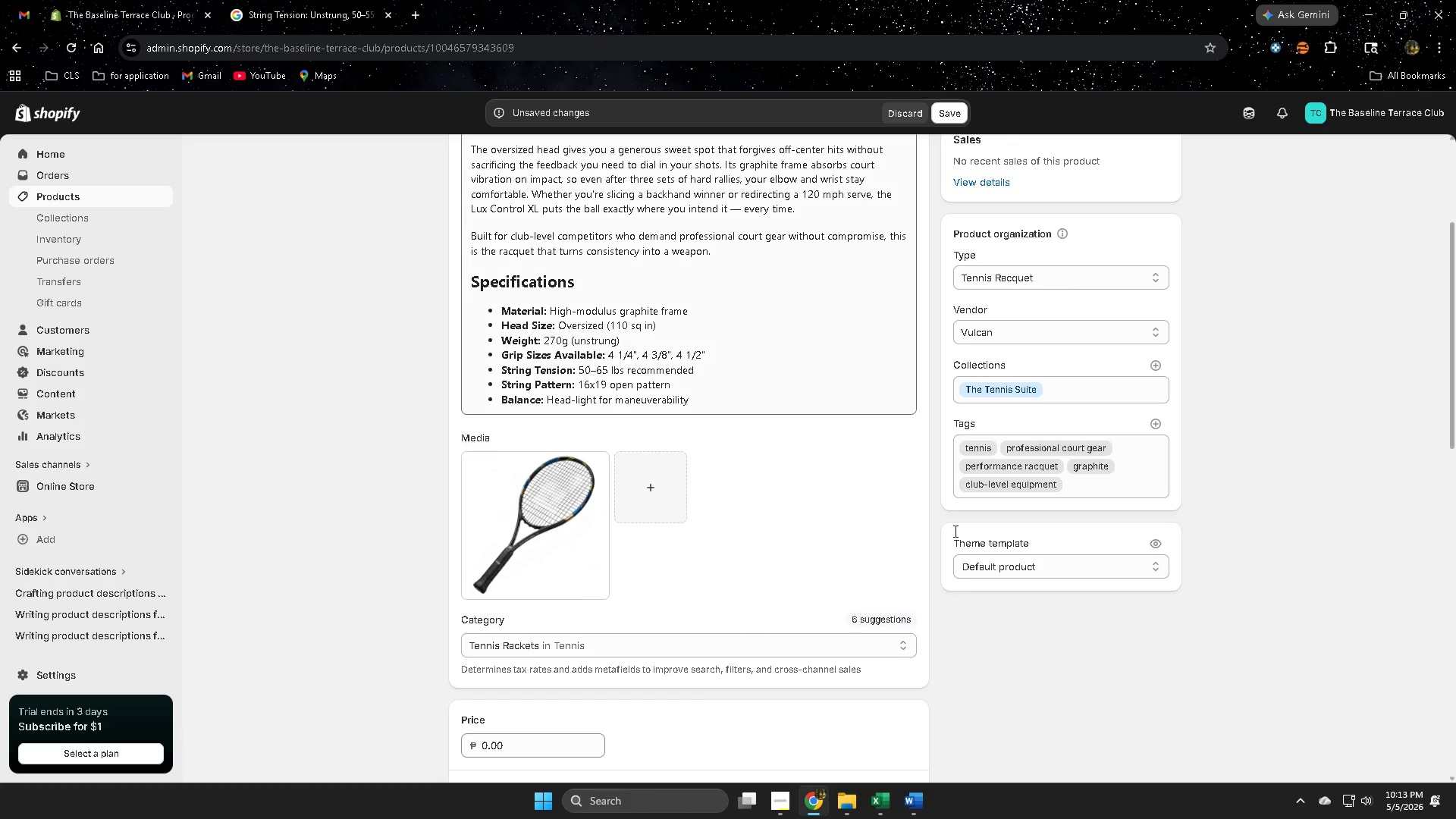 
scroll: coordinate [960, 562], scroll_direction: up, amount: 2.0
 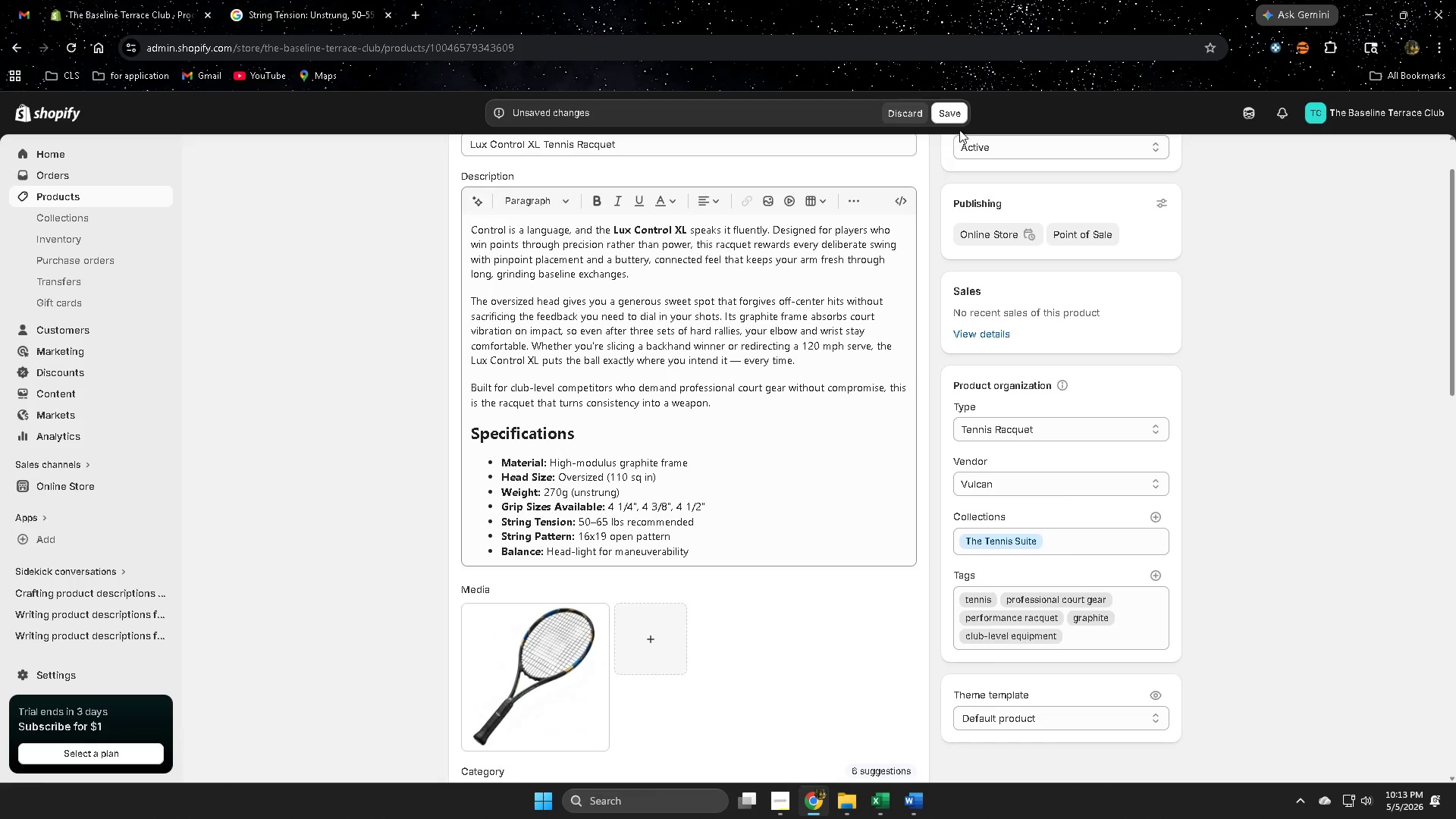 
left_click([952, 108])
 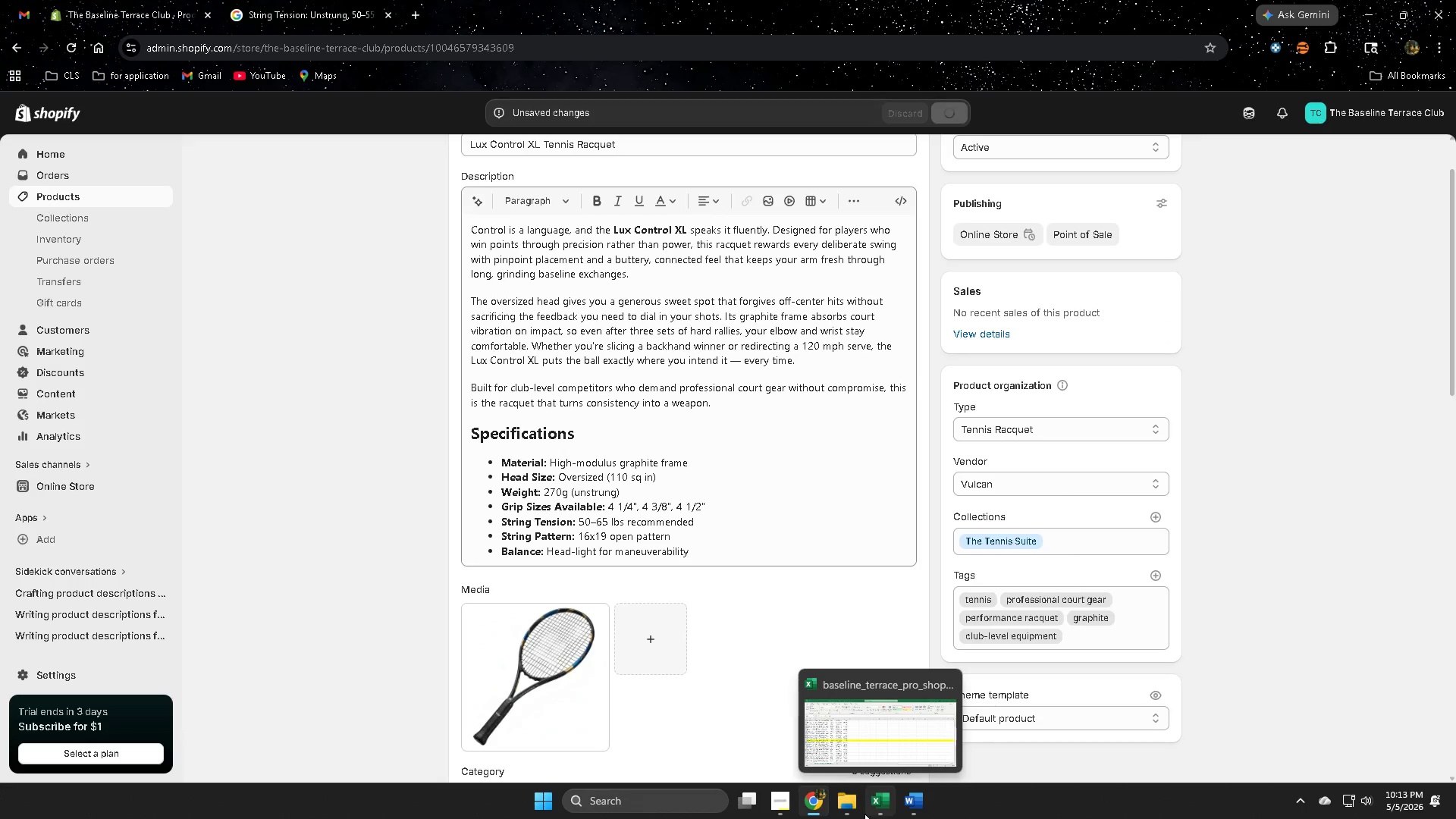 
left_click([780, 804])